 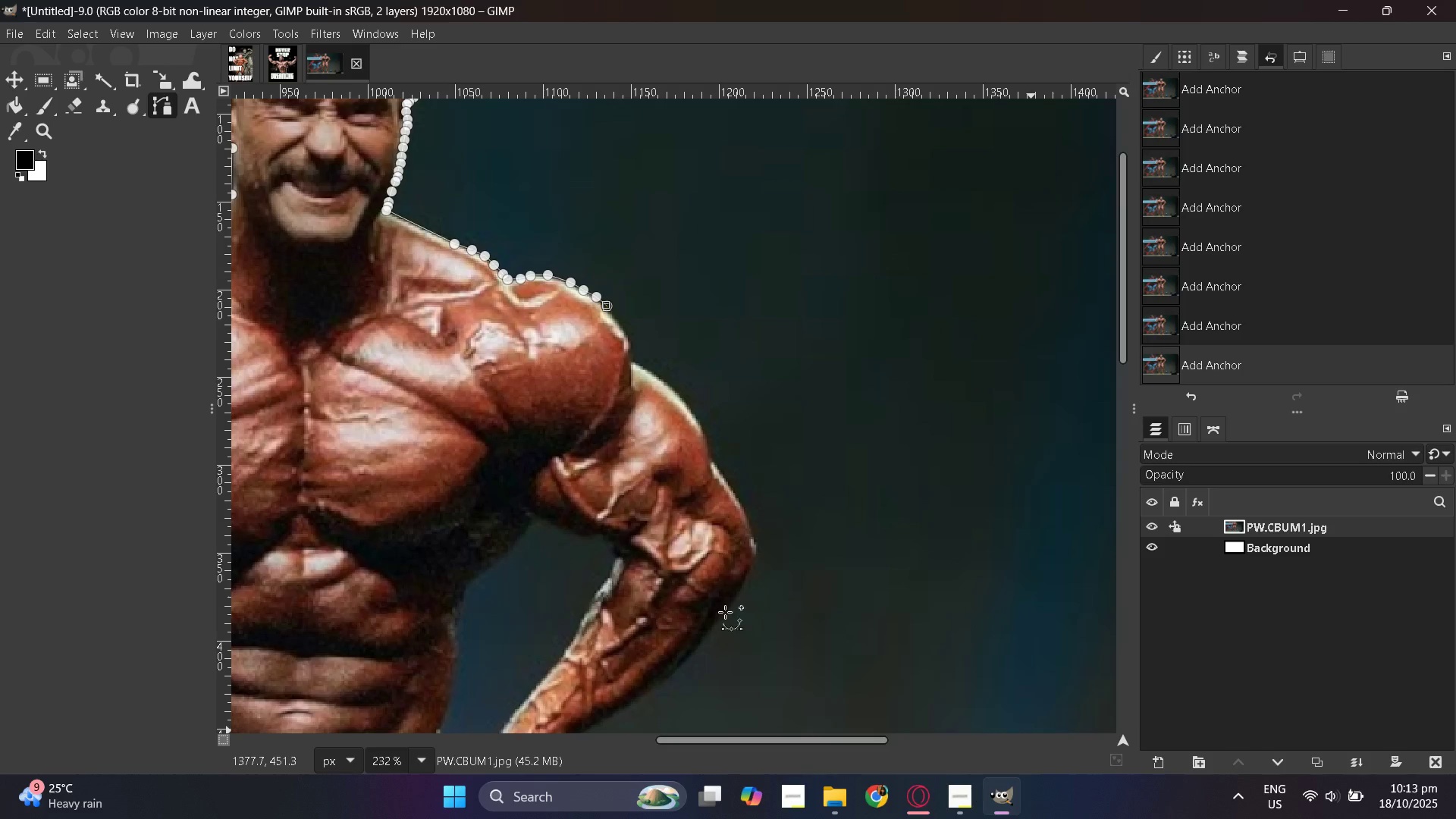 
scroll: coordinate [601, 491], scroll_direction: up, amount: 14.0
 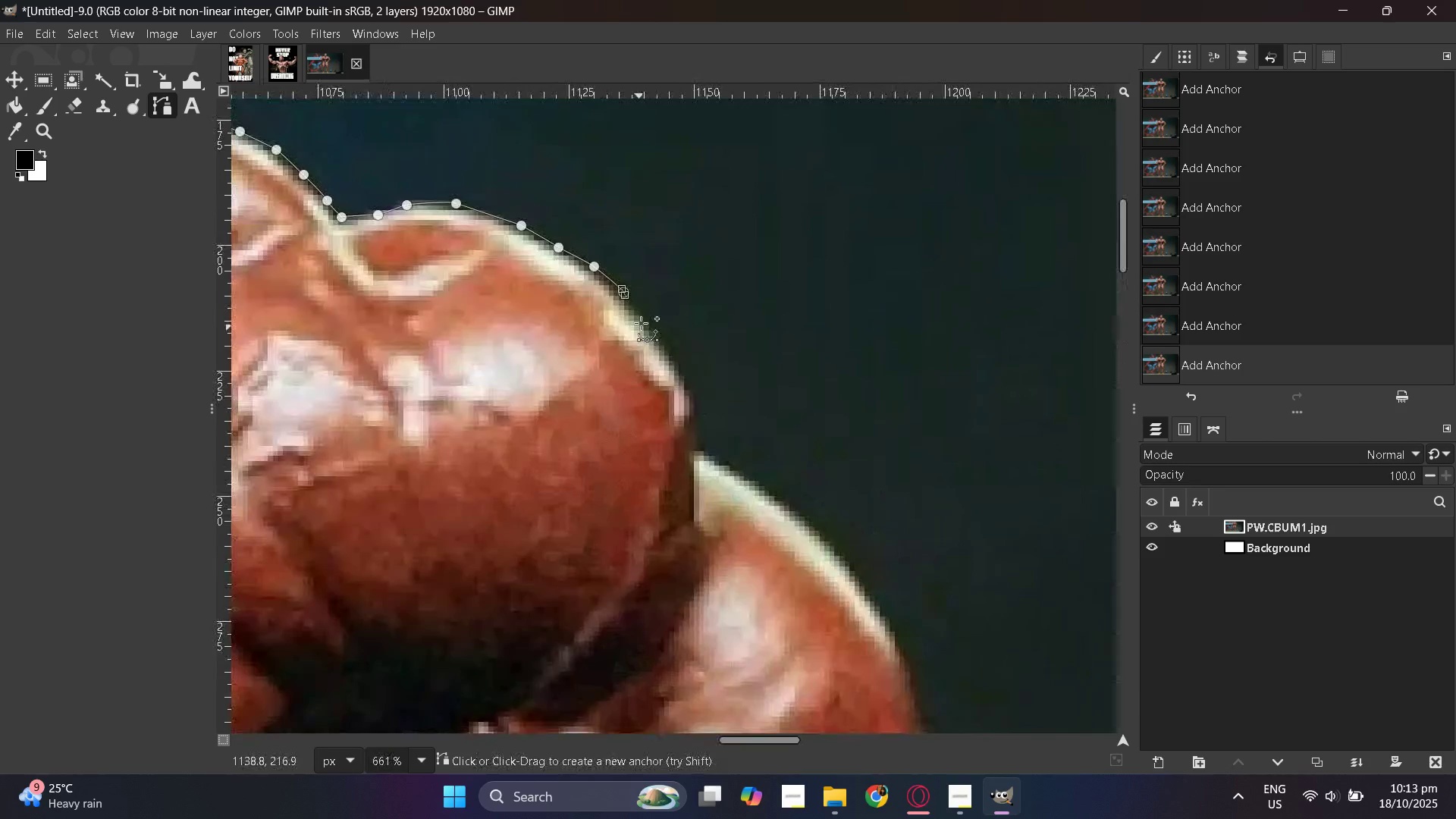 
hold_key(key=ControlLeft, duration=0.7)
 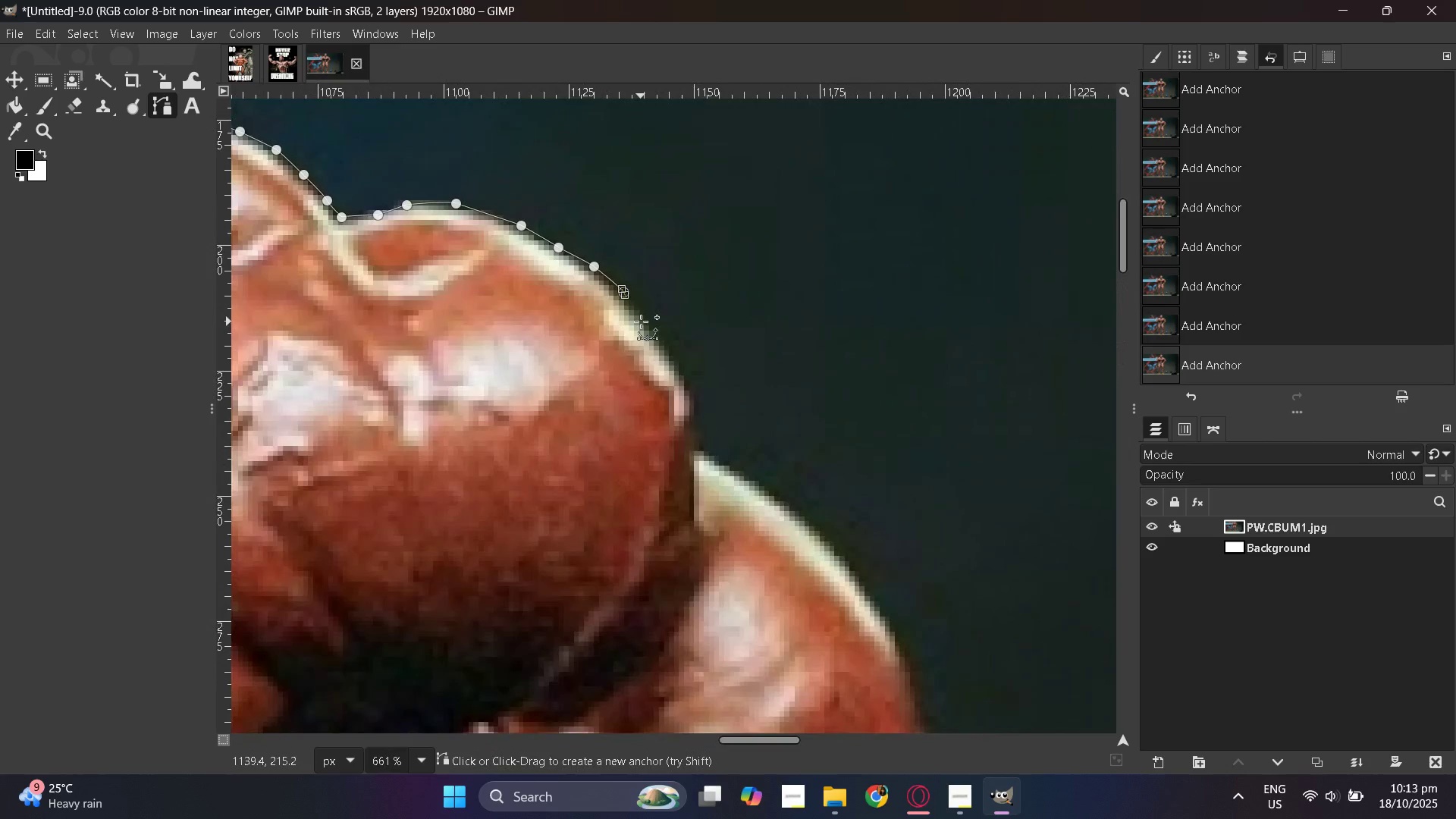 
left_click([641, 322])
 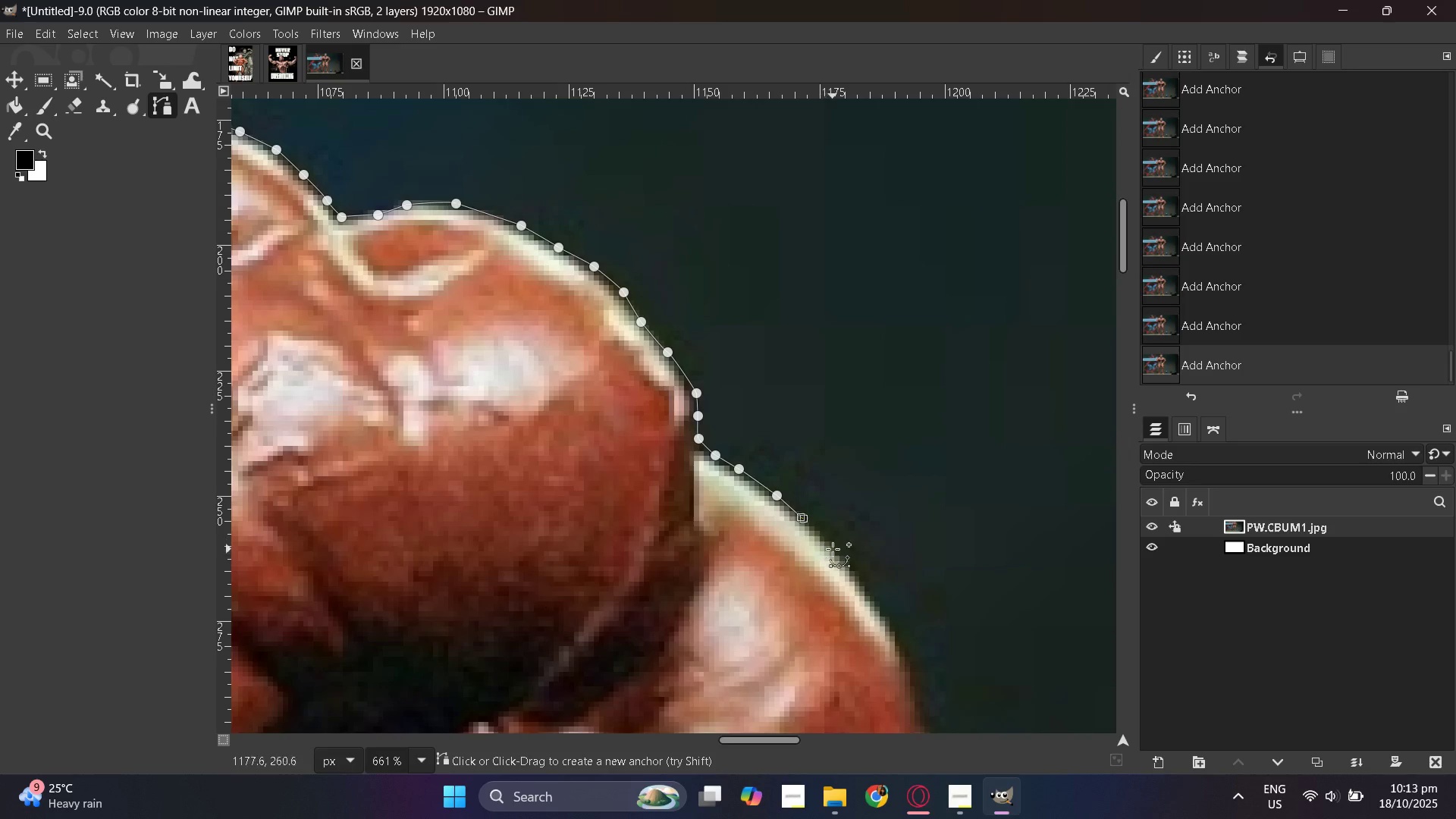 
wait(5.62)
 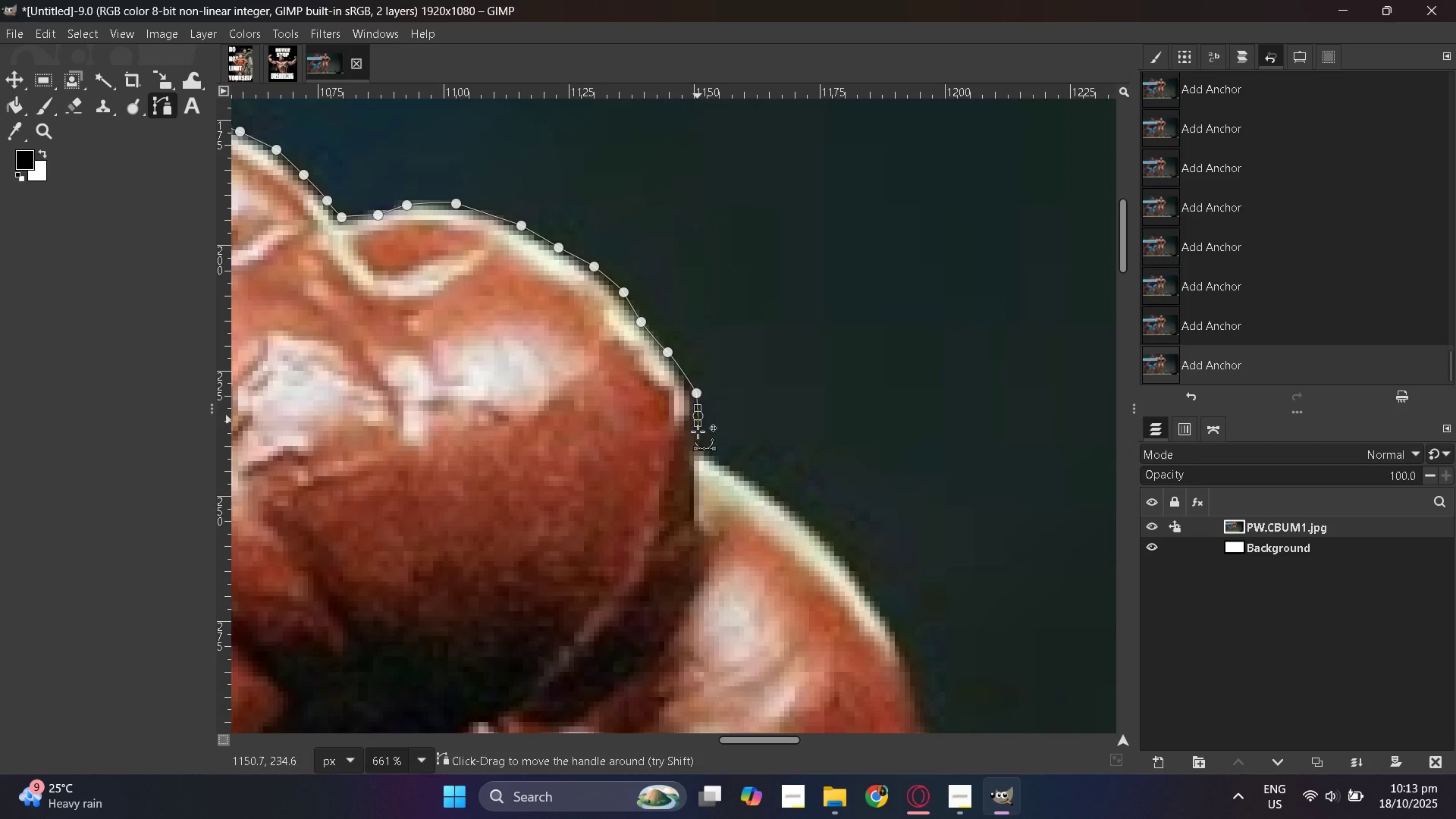 
scroll: coordinate [886, 617], scroll_direction: down, amount: 2.0
 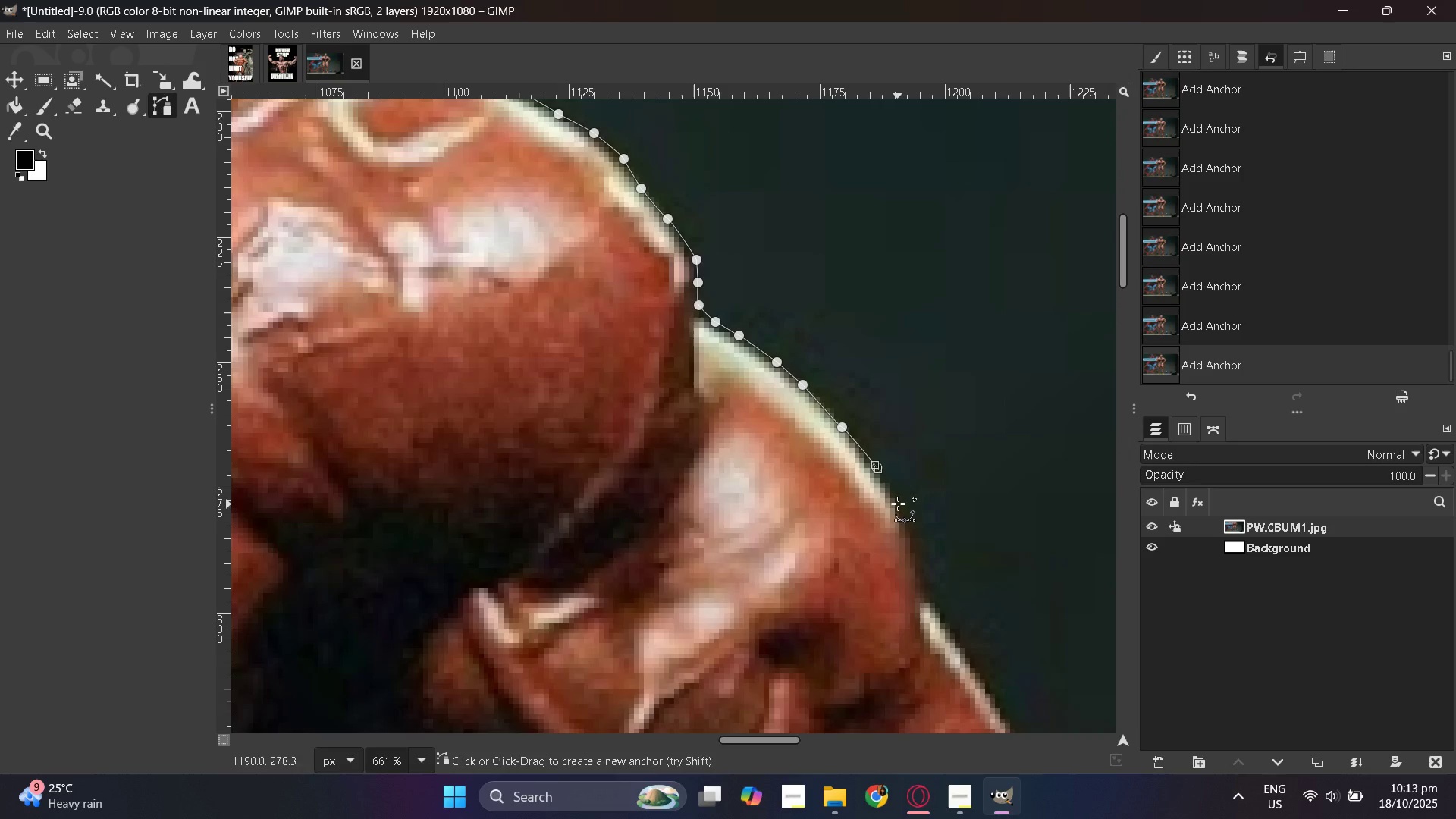 
left_click([898, 504])
 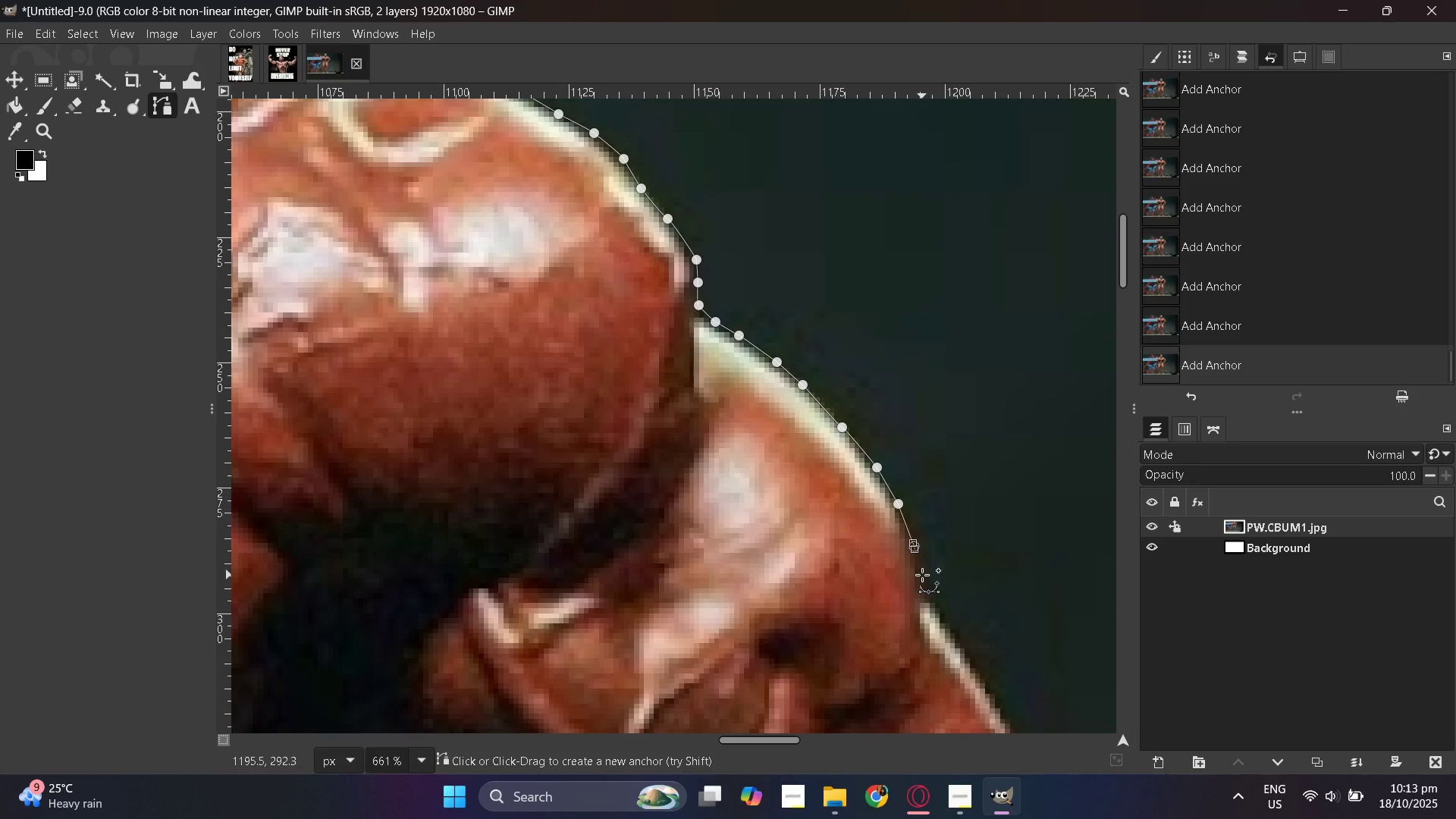 
triple_click([924, 578])
 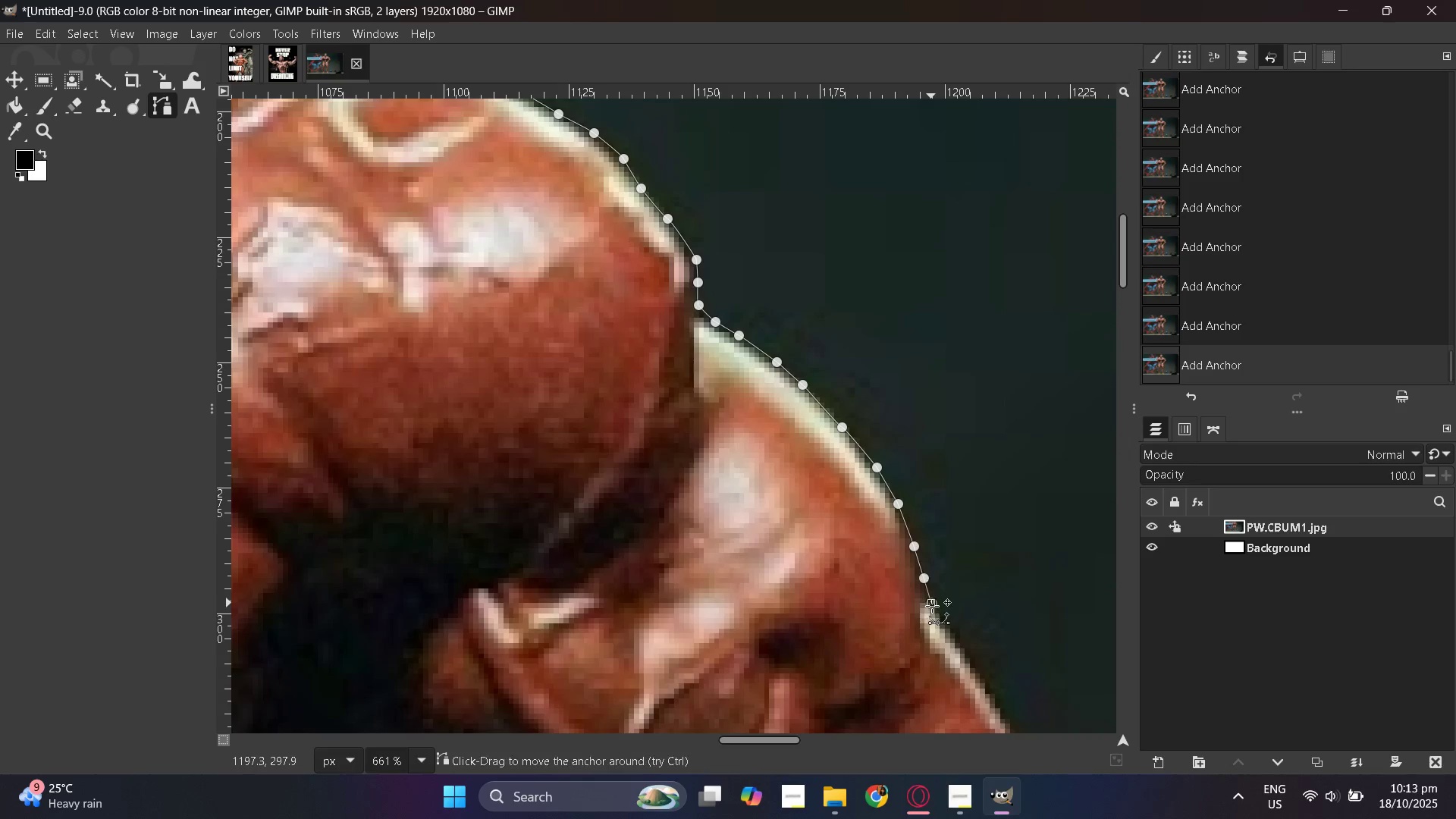 
triple_click([931, 603])
 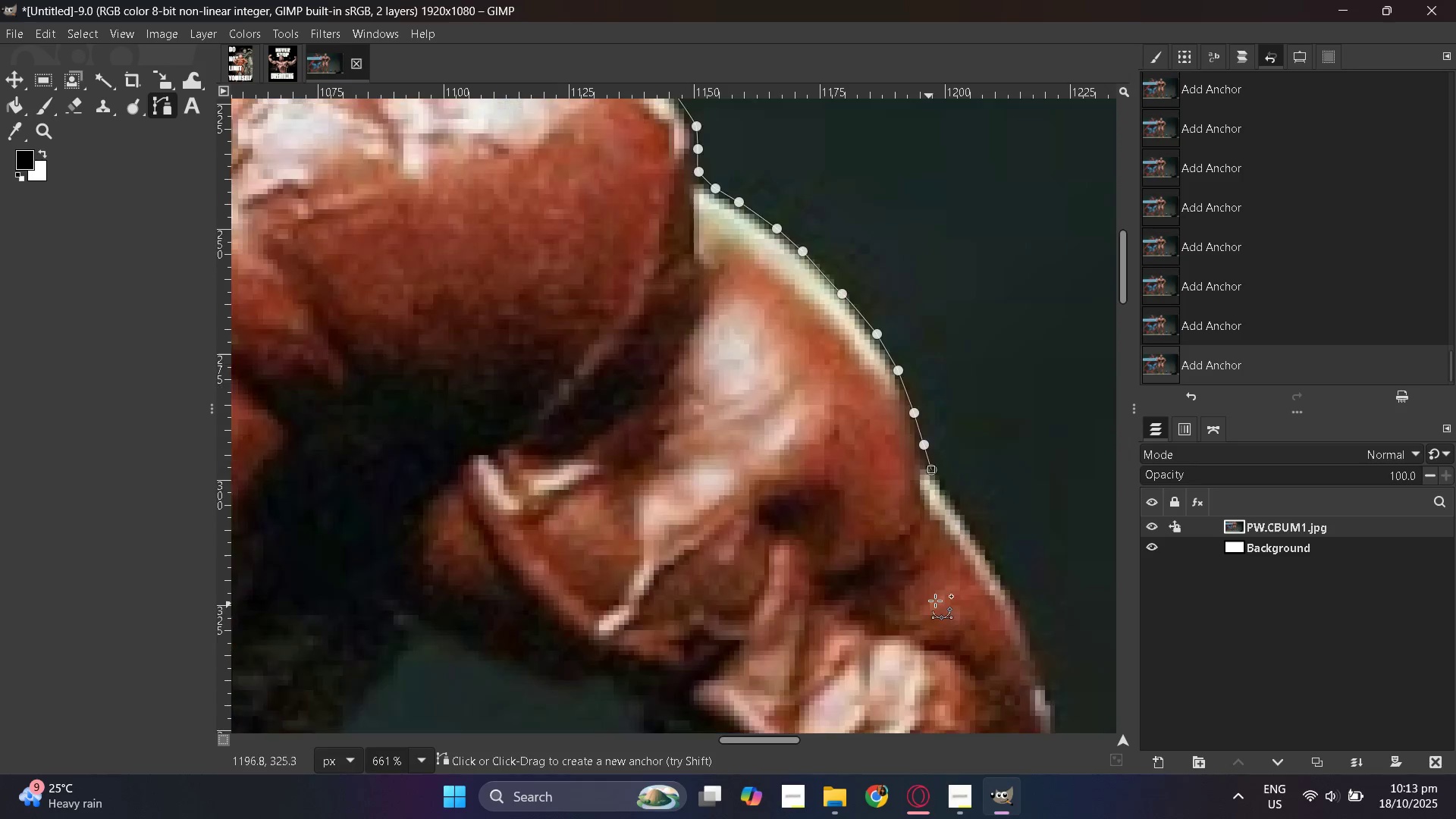 
scroll: coordinate [930, 609], scroll_direction: down, amount: 2.0
 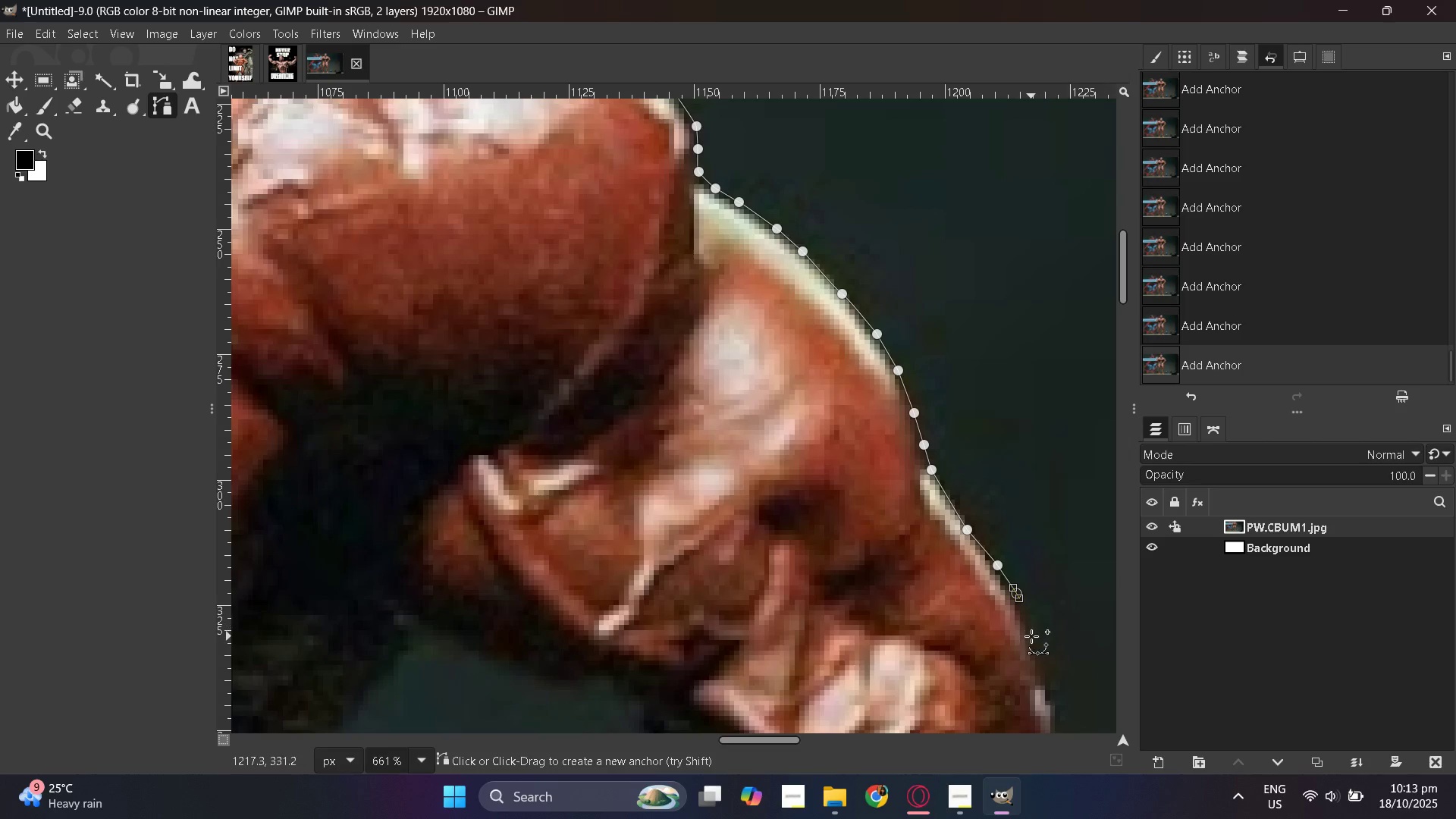 
left_click([1043, 674])
 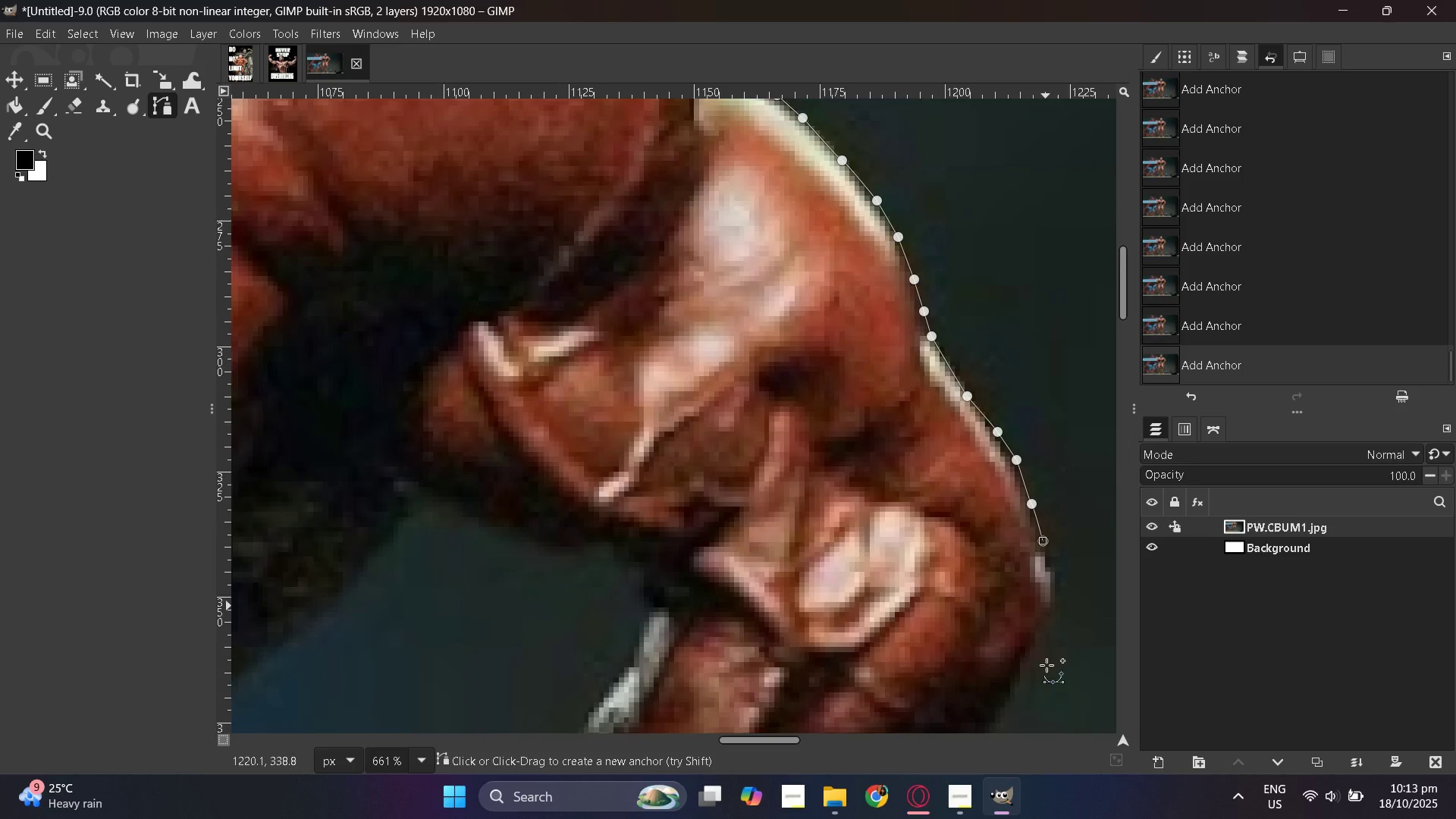 
scroll: coordinate [1047, 664], scroll_direction: down, amount: 4.0
 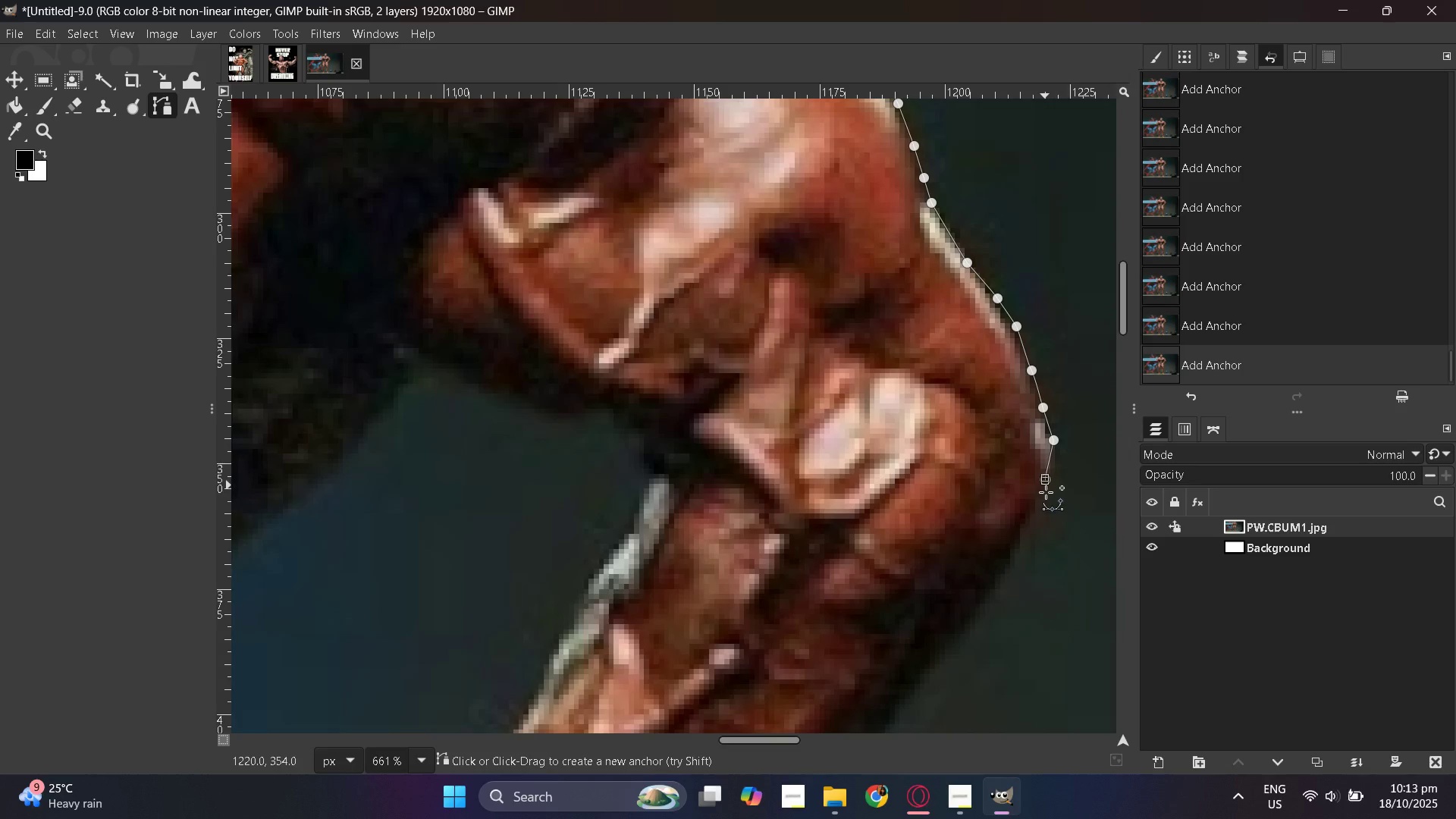 
left_click([1033, 515])
 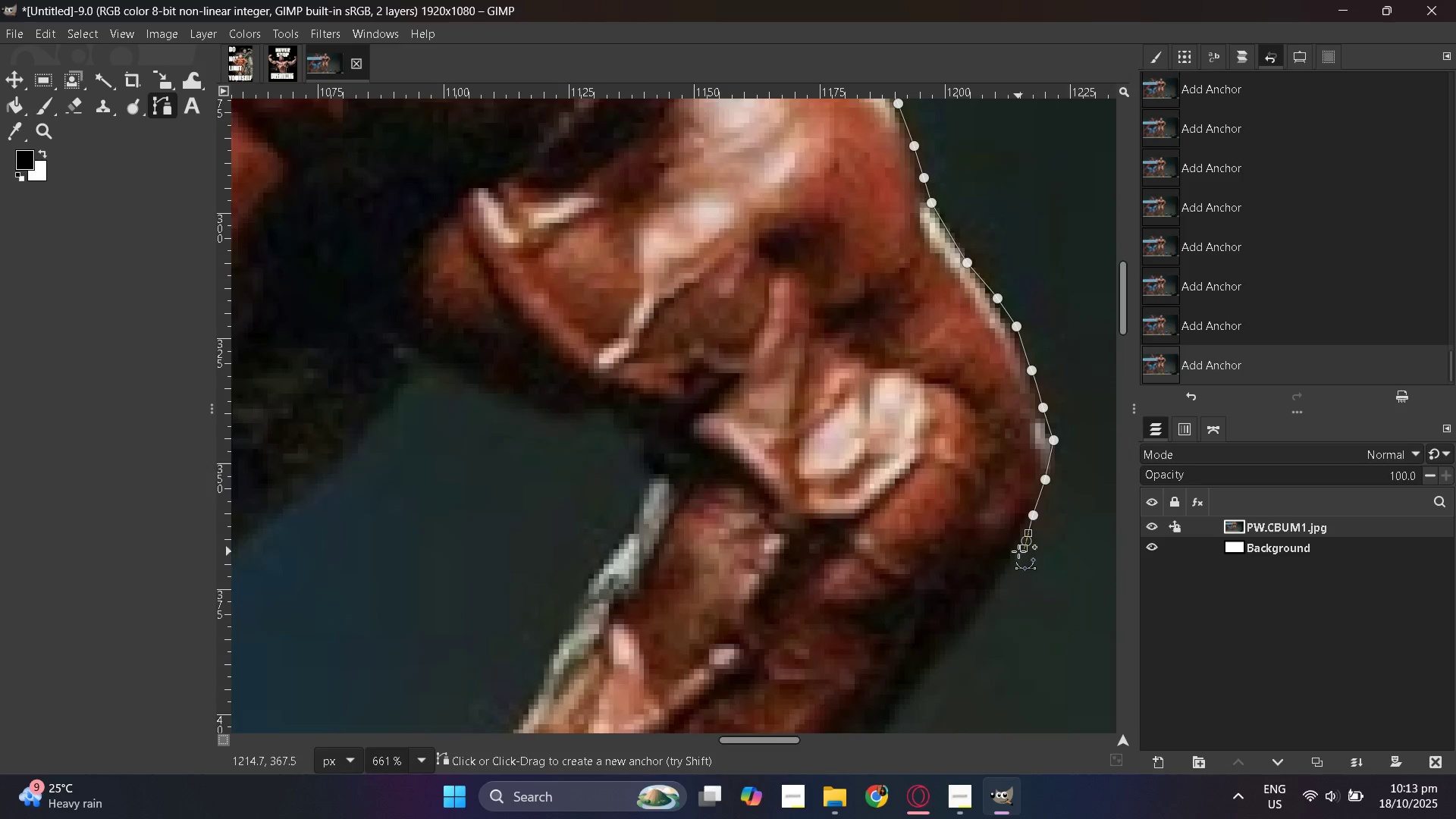 
scroll: coordinate [849, 563], scroll_direction: down, amount: 6.0
 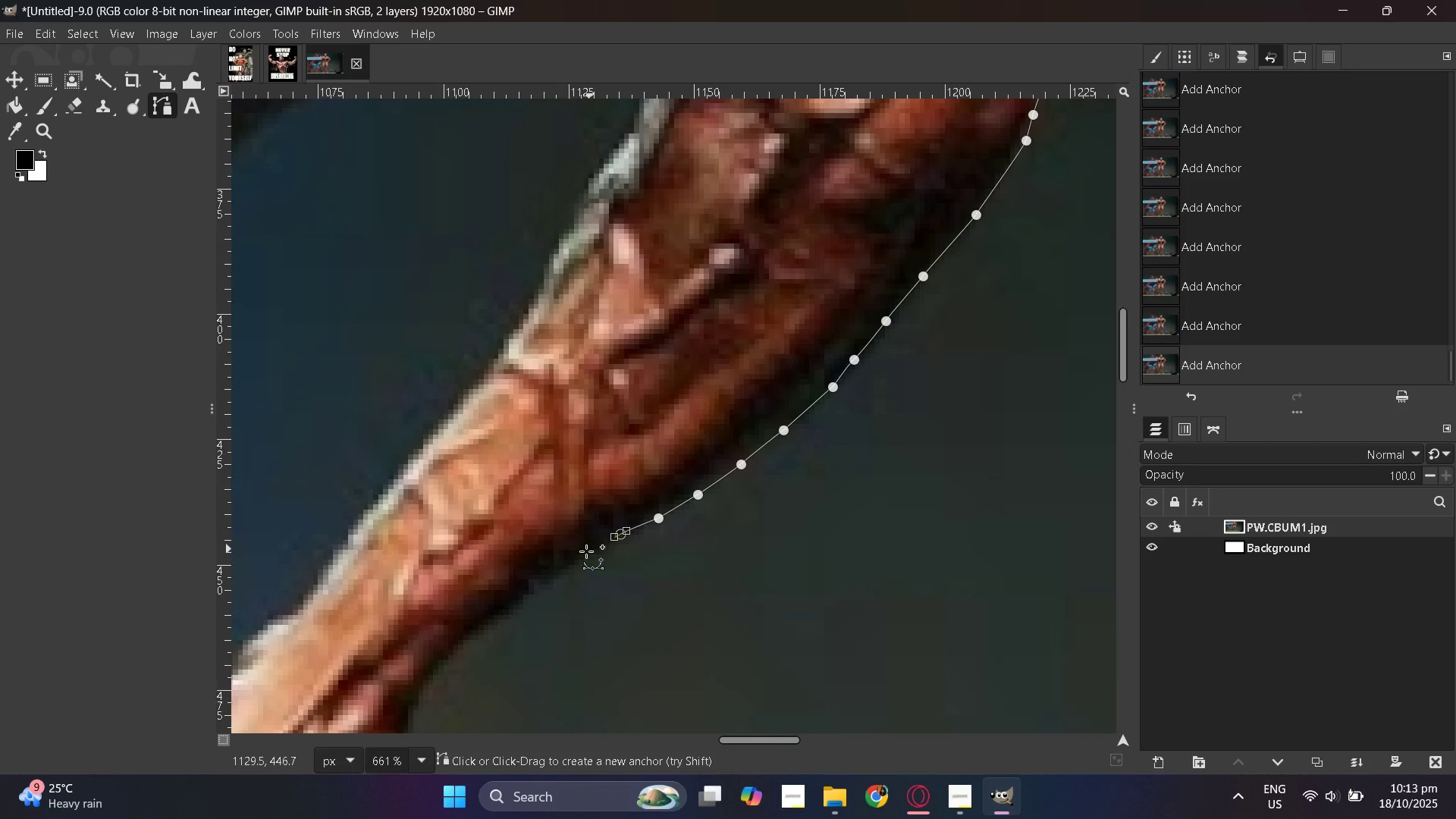 
wait(5.47)
 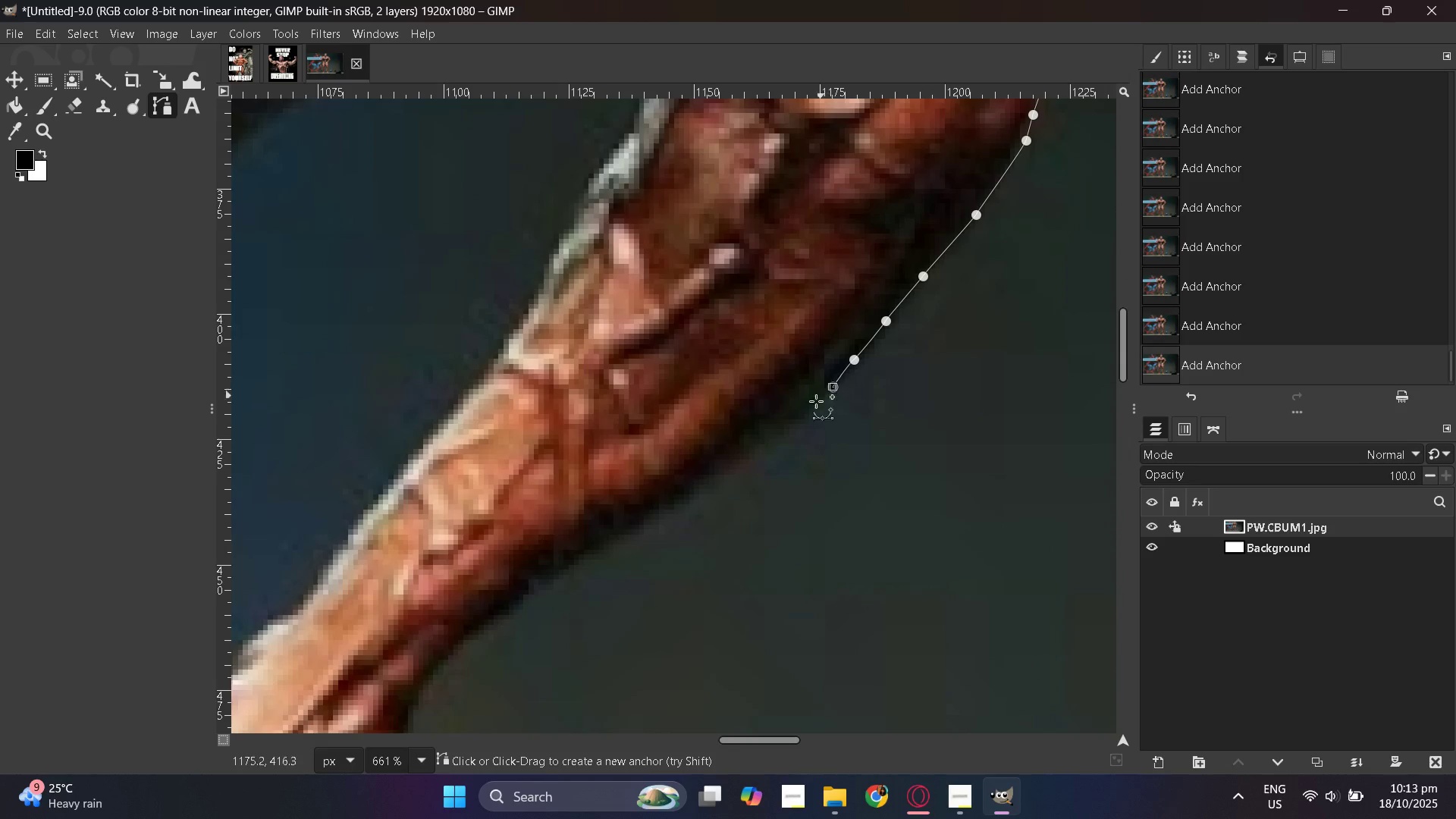 
left_click([502, 609])
 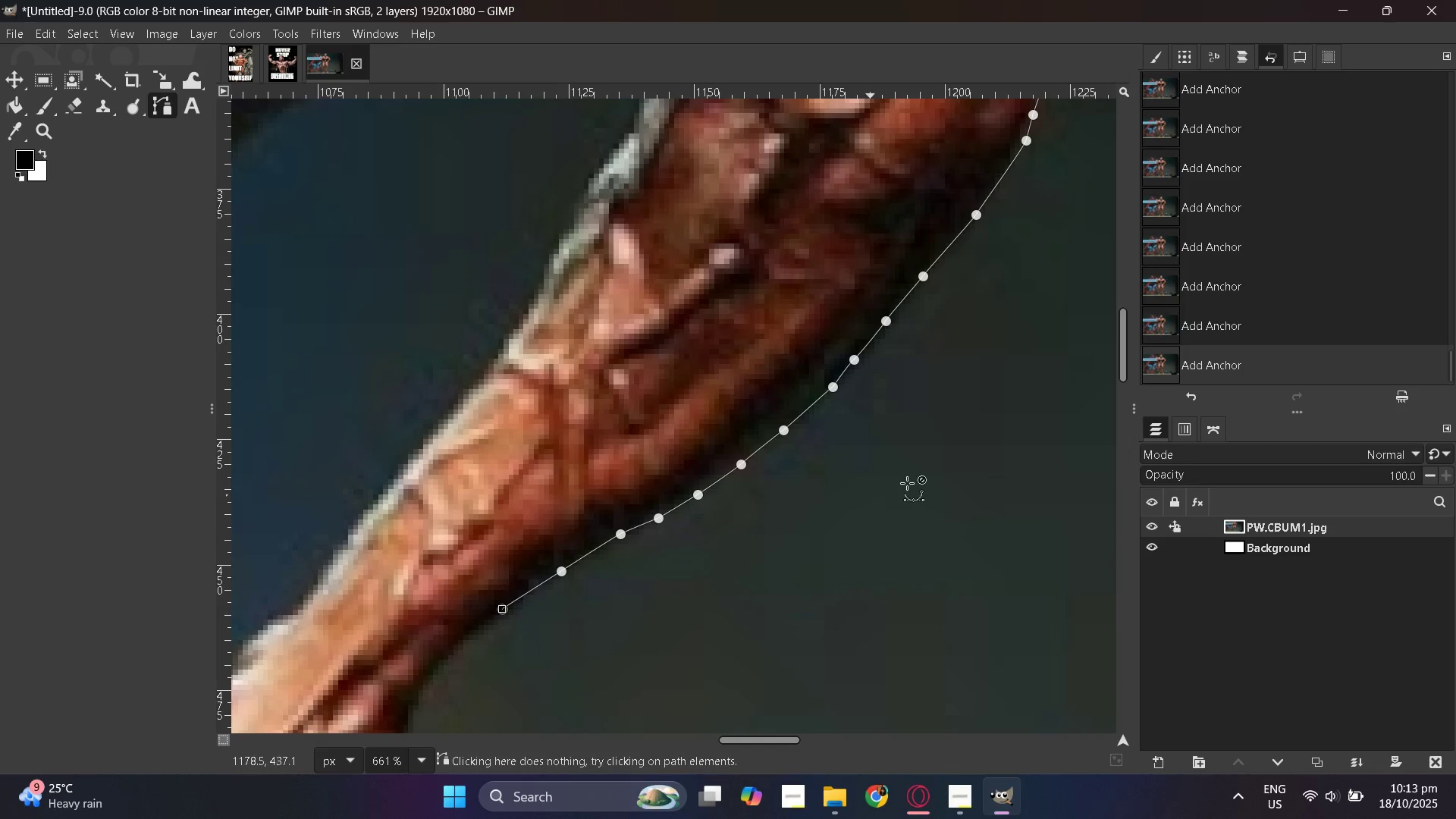 
hold_key(key=ControlLeft, duration=1.18)
scroll: coordinate [971, 488], scroll_direction: down, amount: 11.0
 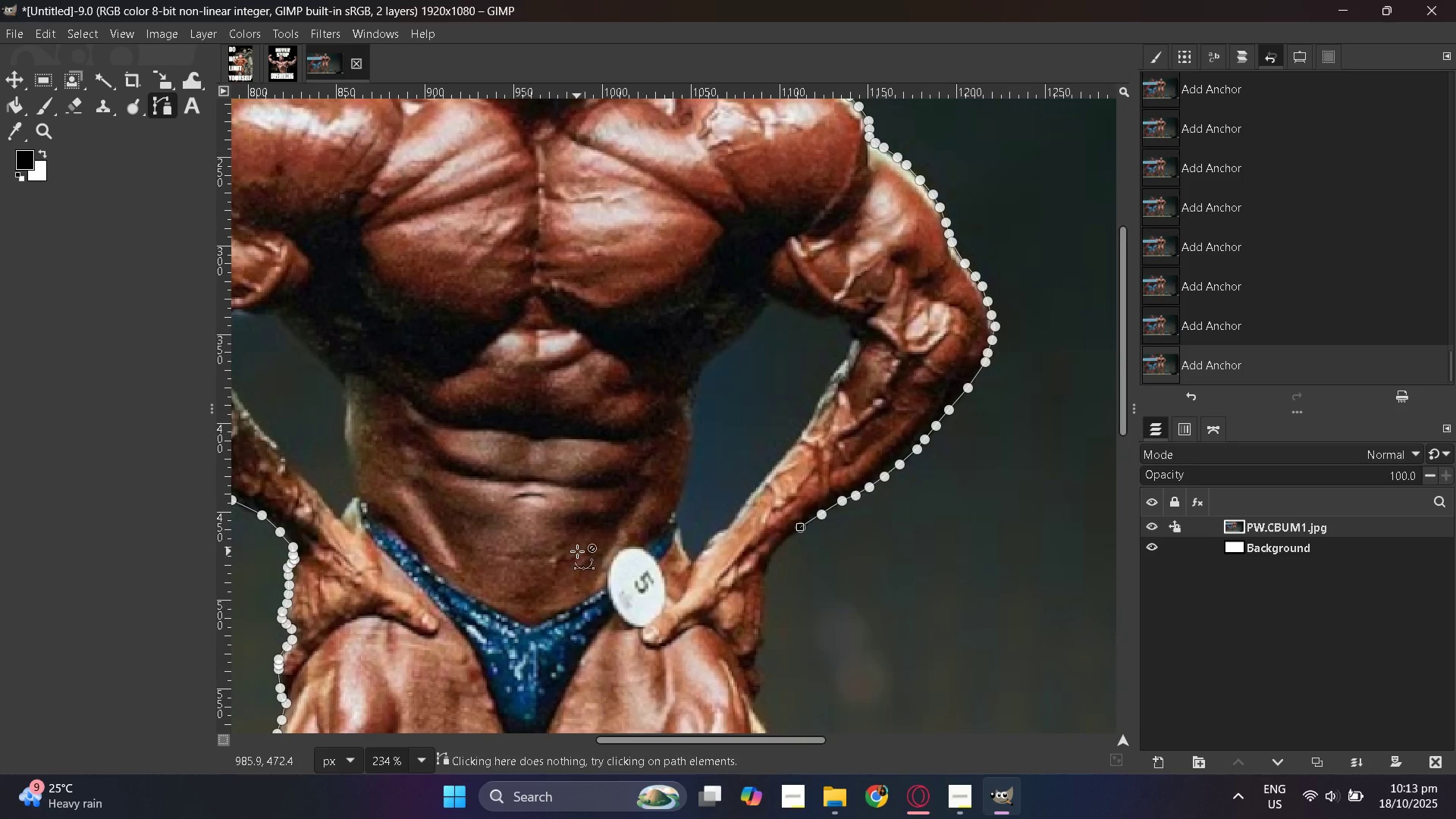 
hold_key(key=ControlLeft, duration=0.78)
scroll: coordinate [691, 513], scroll_direction: up, amount: 11.0
 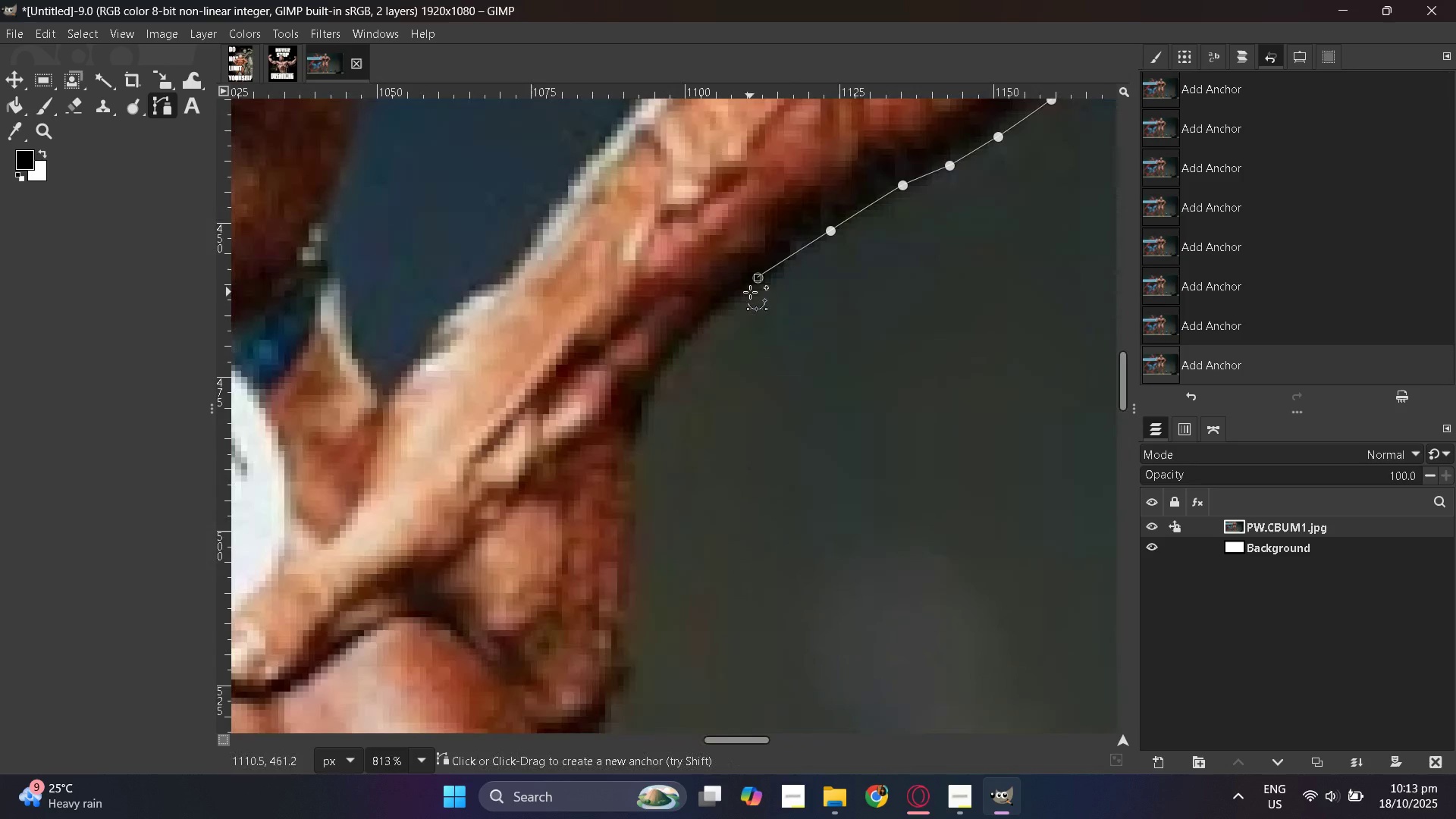 
hold_key(key=ControlLeft, duration=0.97)
 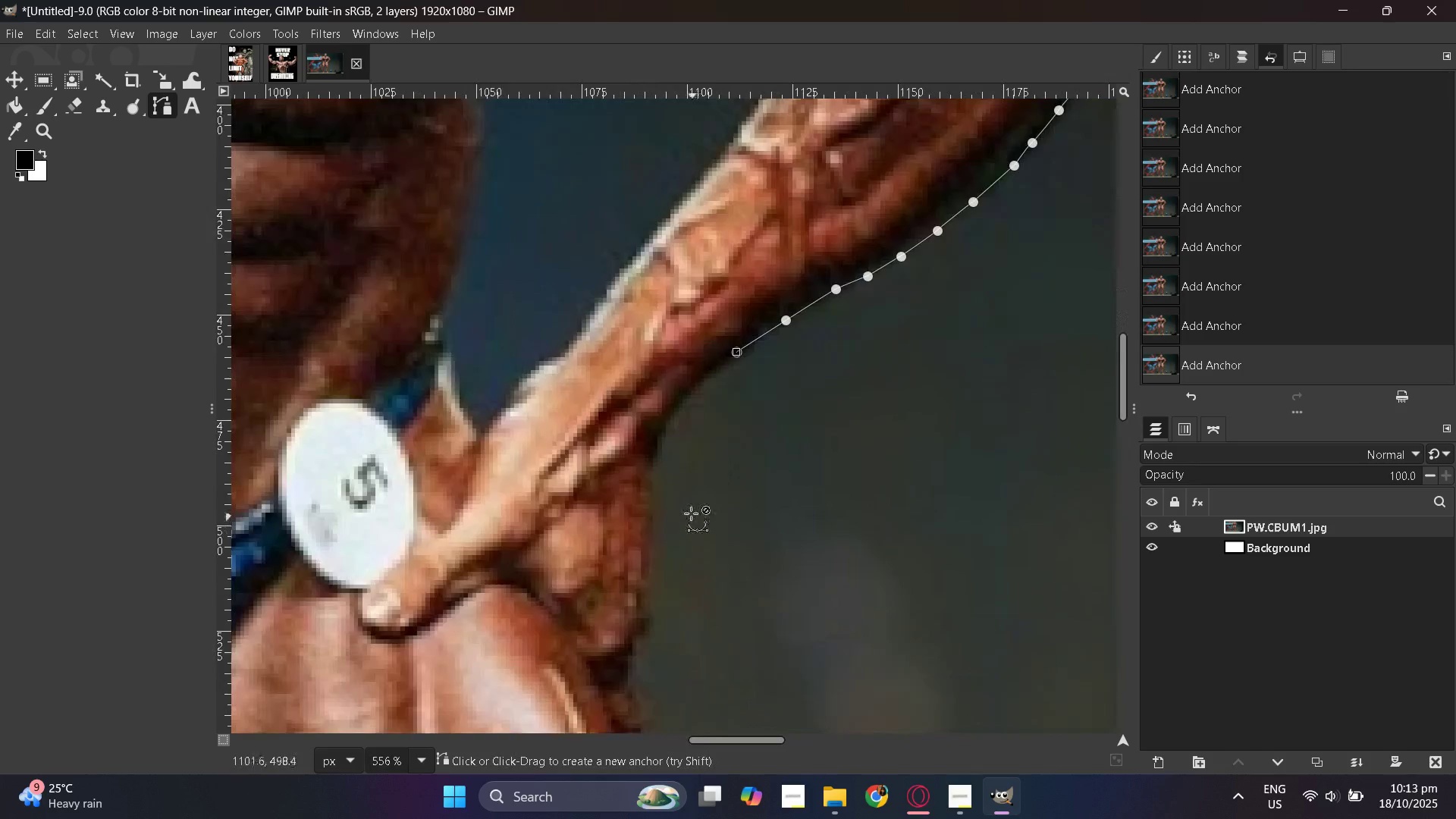 
key(Control+ControlLeft)
 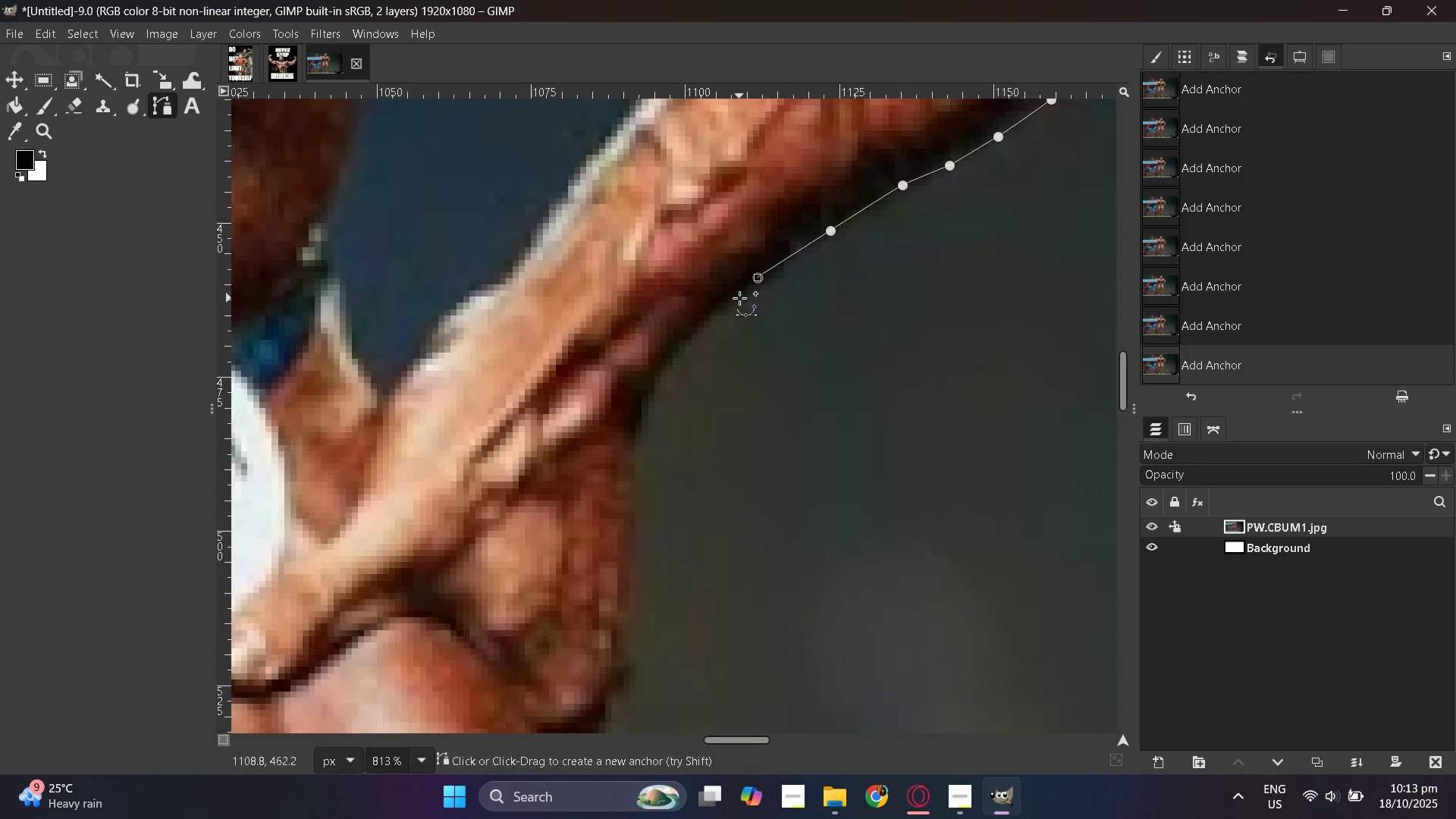 
left_click([738, 299])
 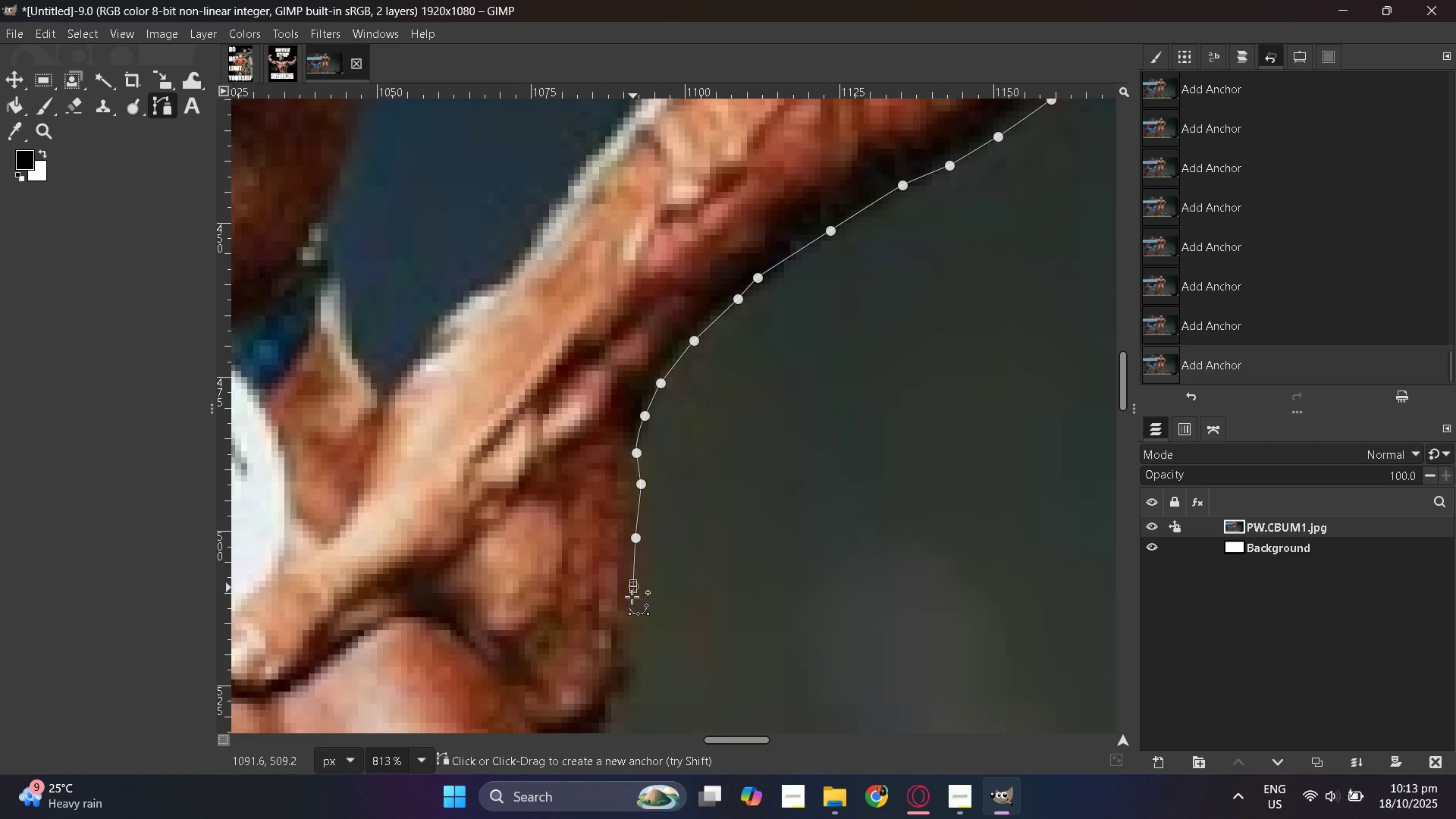 
wait(7.06)
 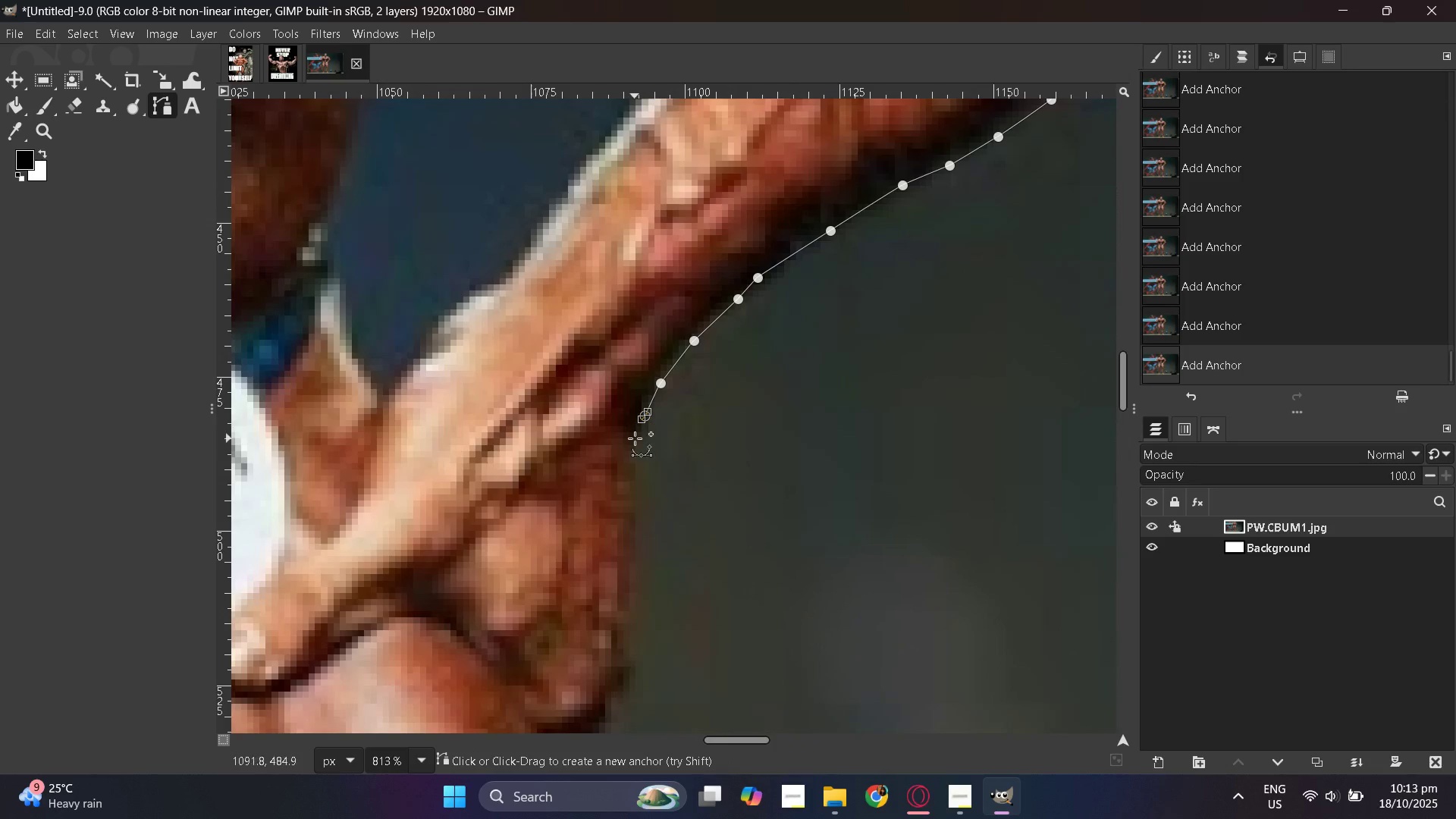 
scroll: coordinate [624, 677], scroll_direction: down, amount: 4.0
 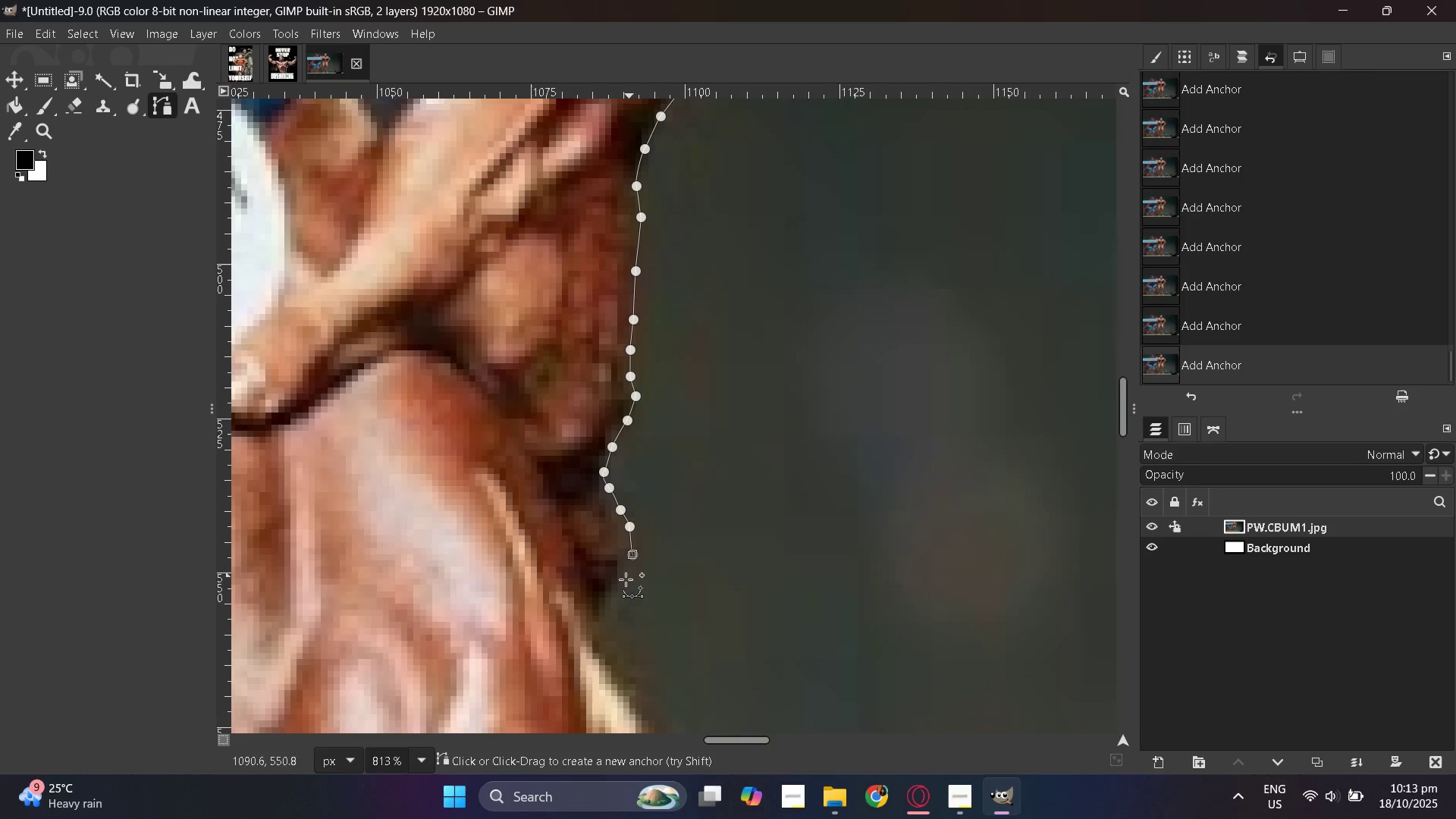 
double_click([619, 589])
 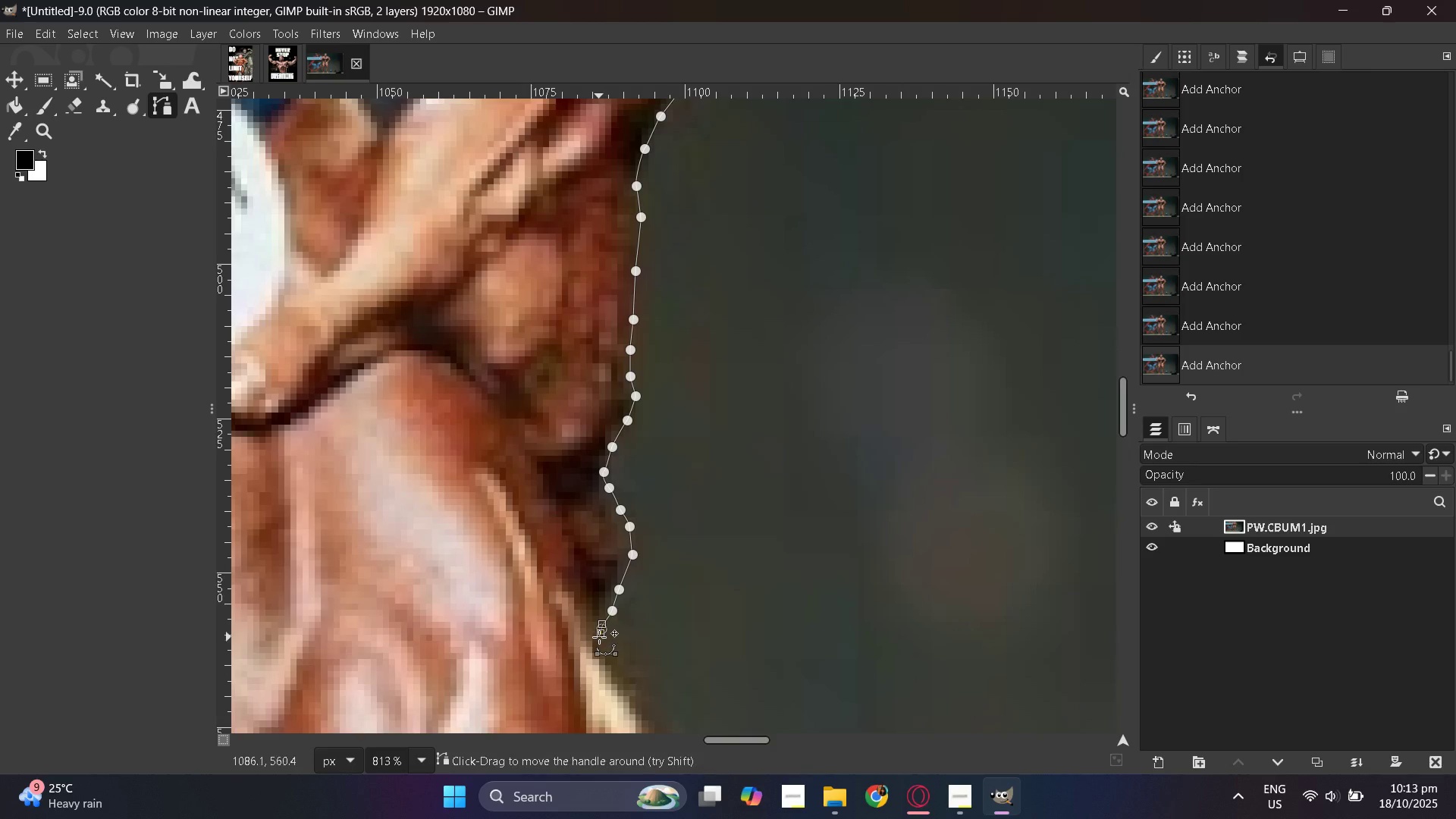 
scroll: coordinate [698, 606], scroll_direction: down, amount: 8.0
 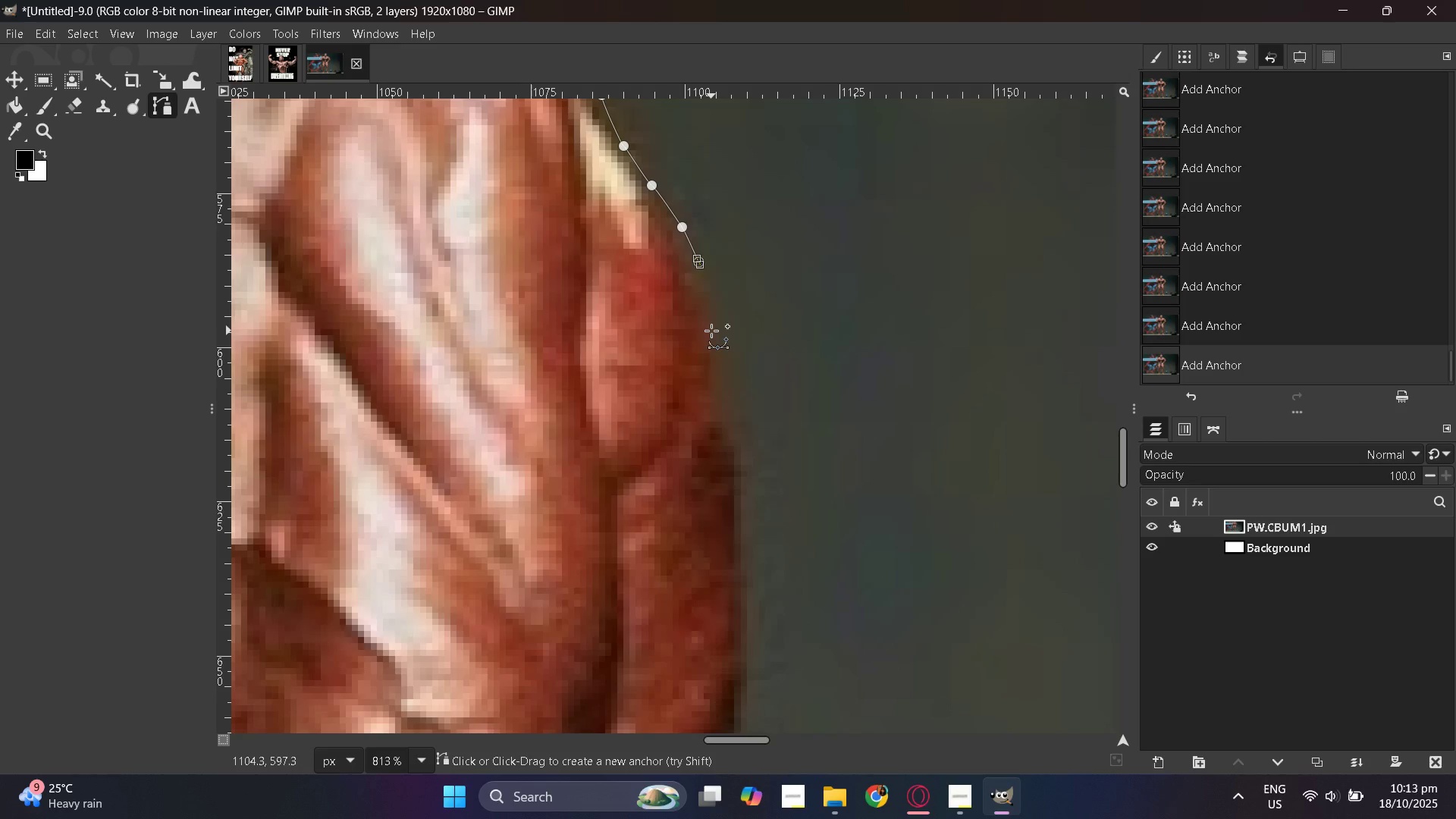 
left_click([711, 331])
 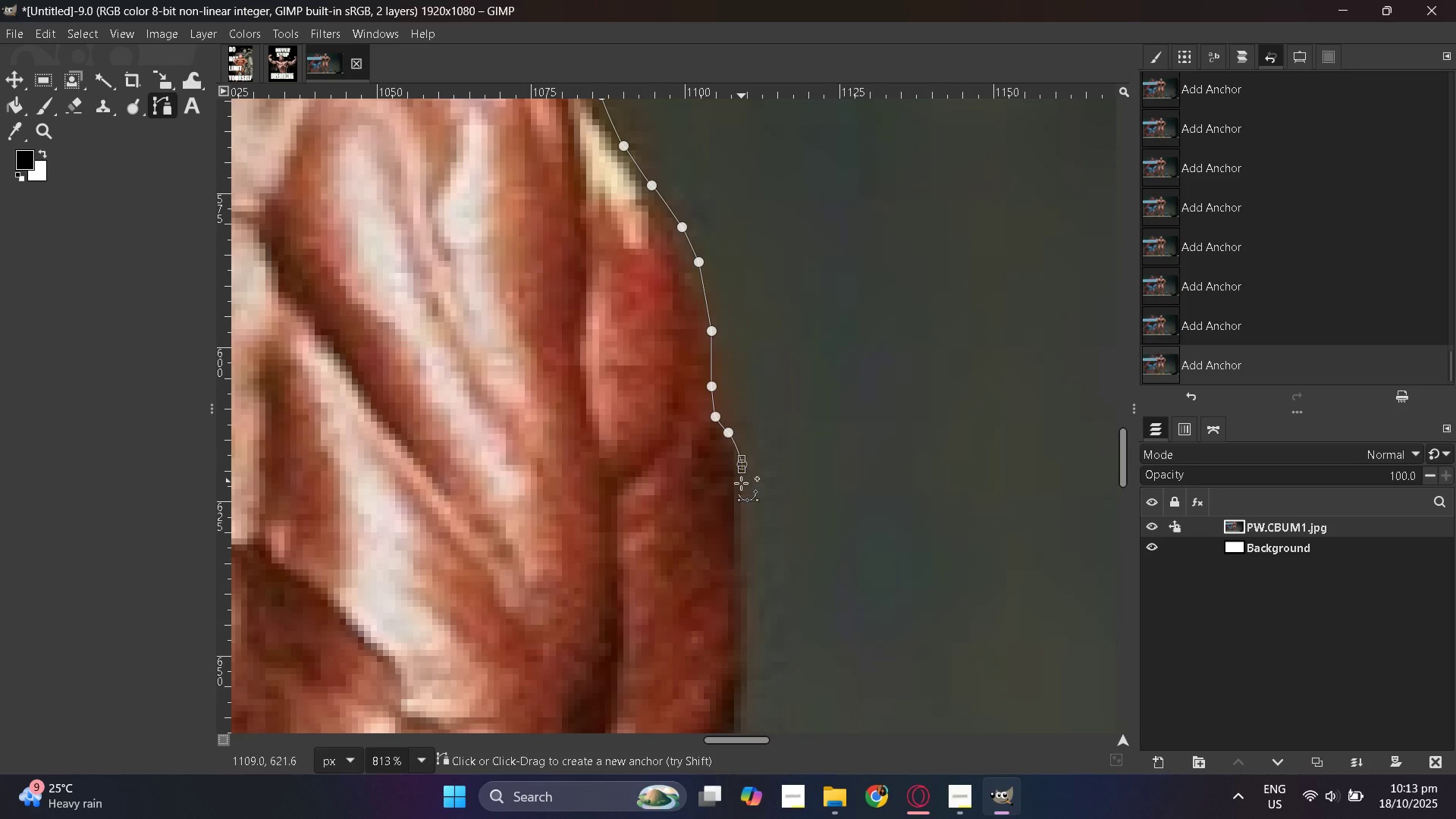 
scroll: coordinate [743, 514], scroll_direction: down, amount: 3.0
 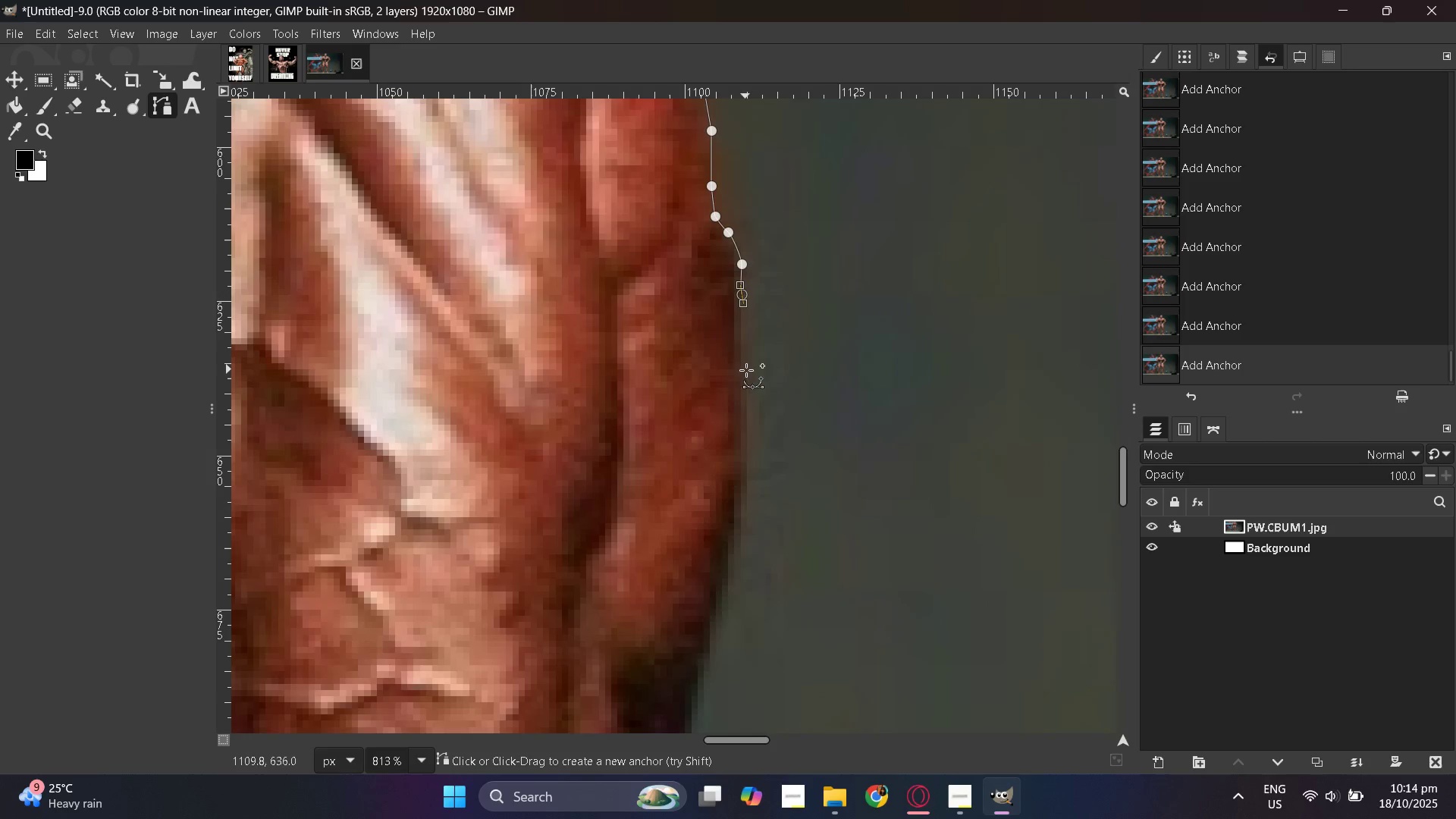 
left_click([746, 373])
 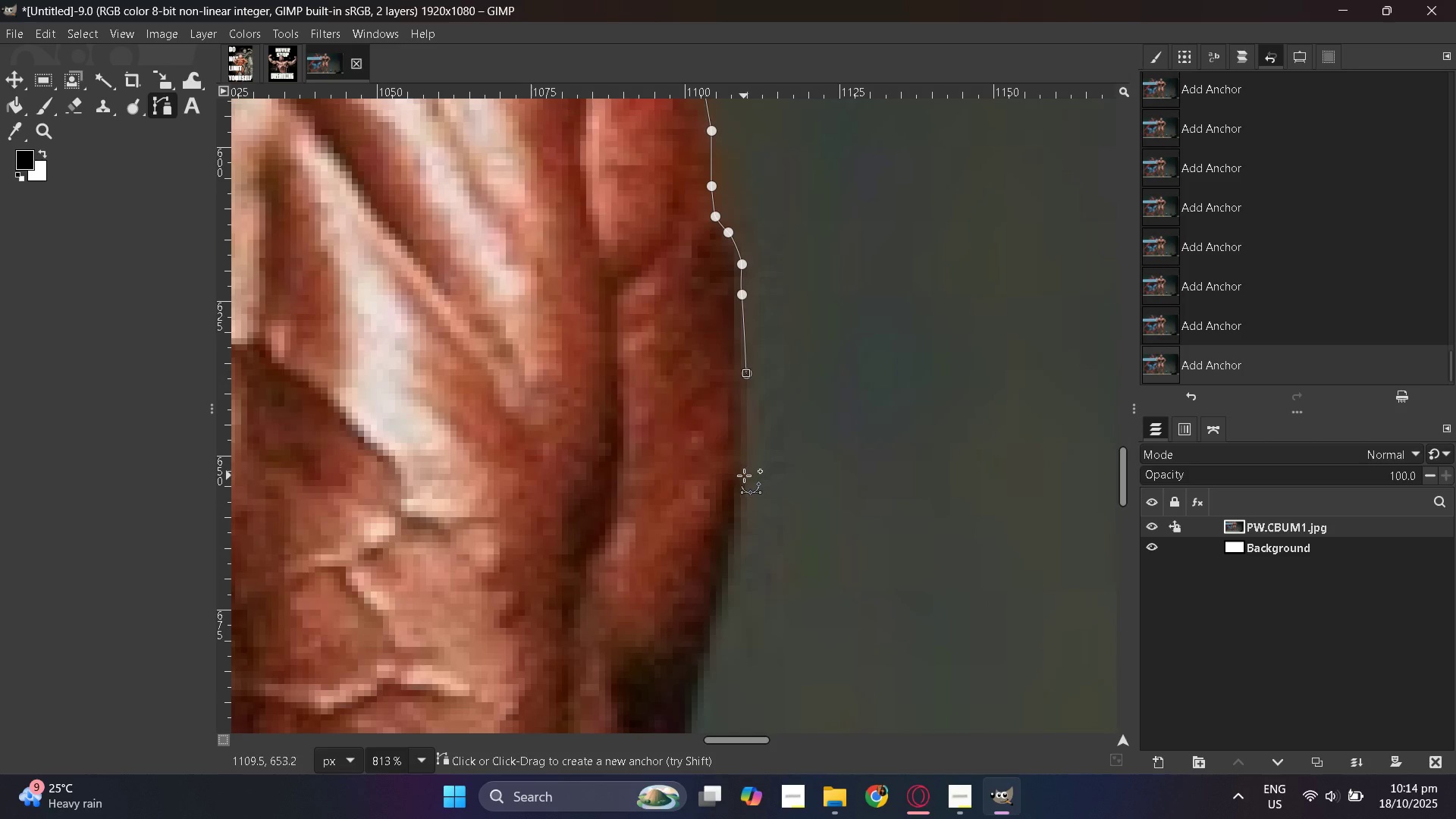 
left_click([744, 475])
 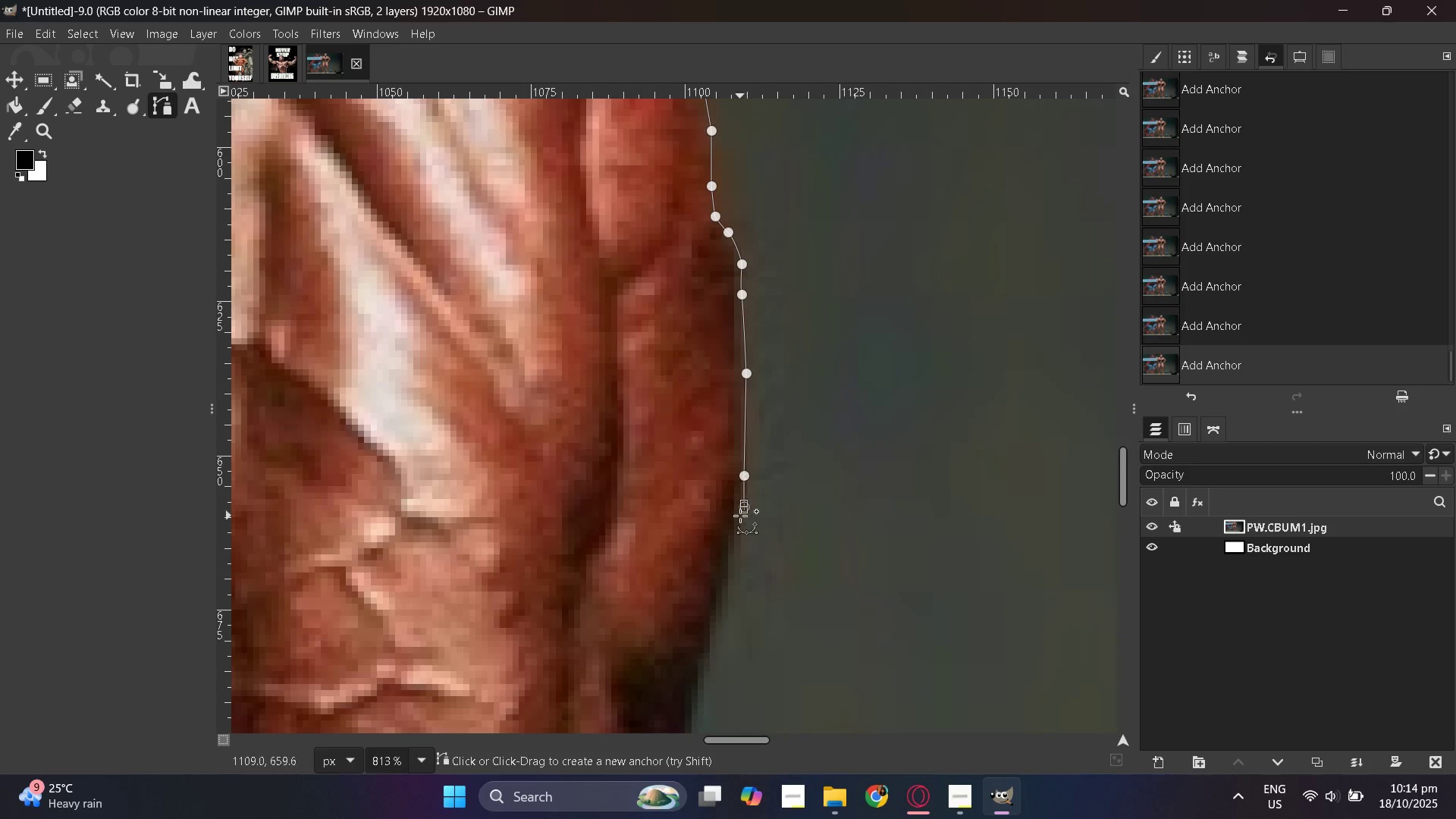 
scroll: coordinate [682, 559], scroll_direction: down, amount: 6.0
 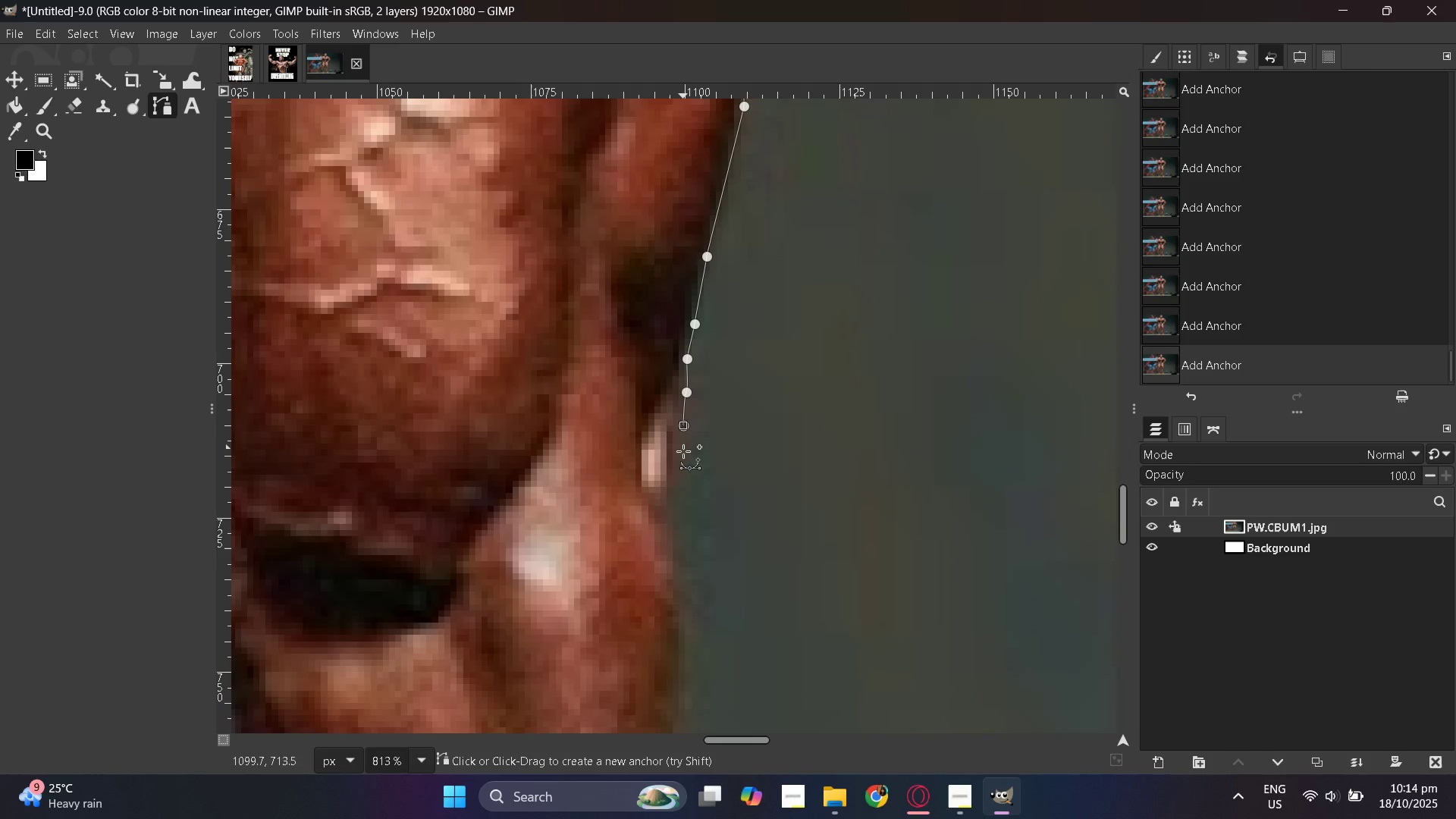 
double_click([683, 466])
 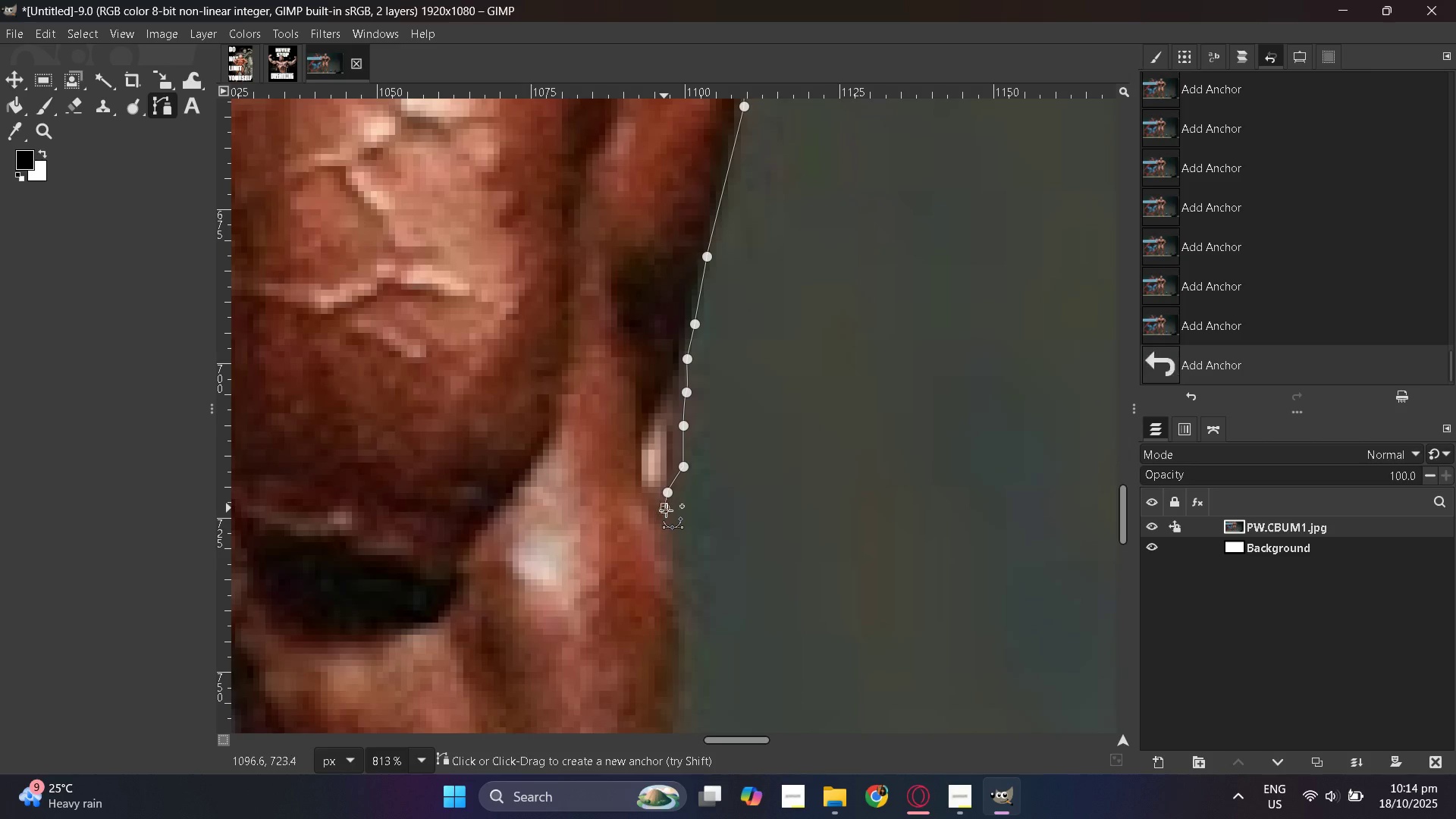 
scroll: coordinate [677, 530], scroll_direction: down, amount: 4.0
 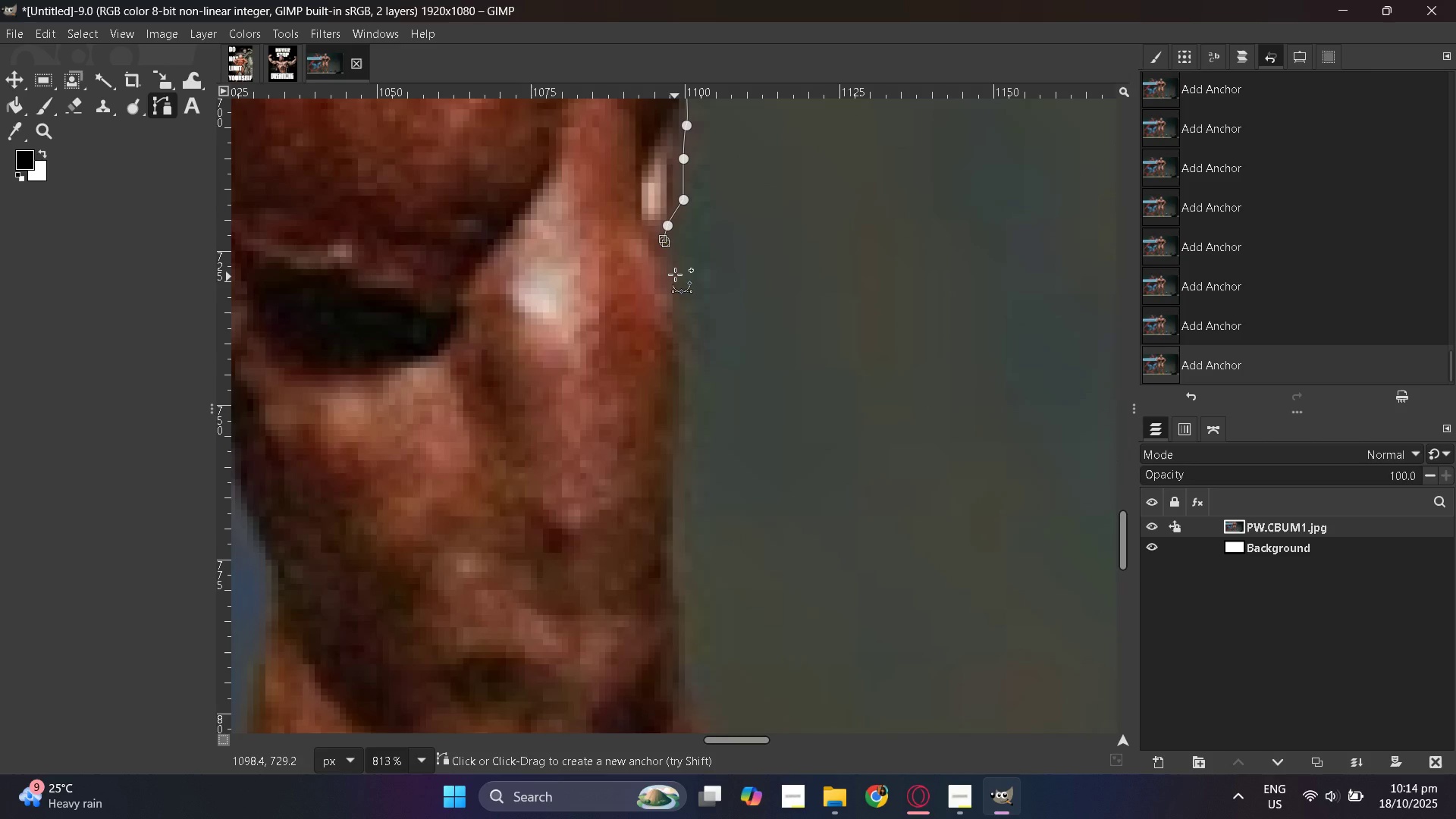 
left_click([675, 275])
 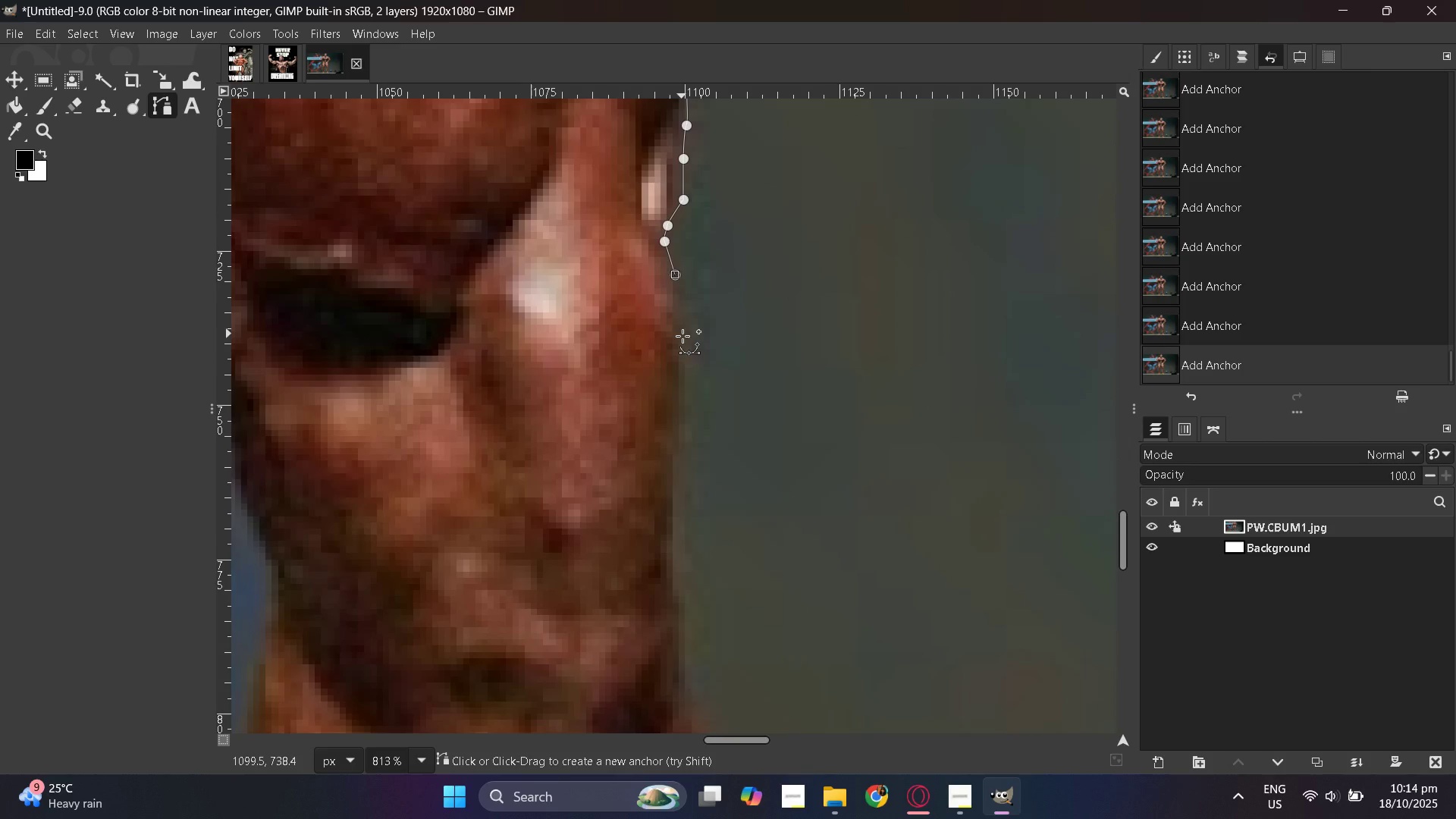 
hold_key(key=ControlLeft, duration=0.44)
scroll: coordinate [683, 343], scroll_direction: down, amount: 5.0
 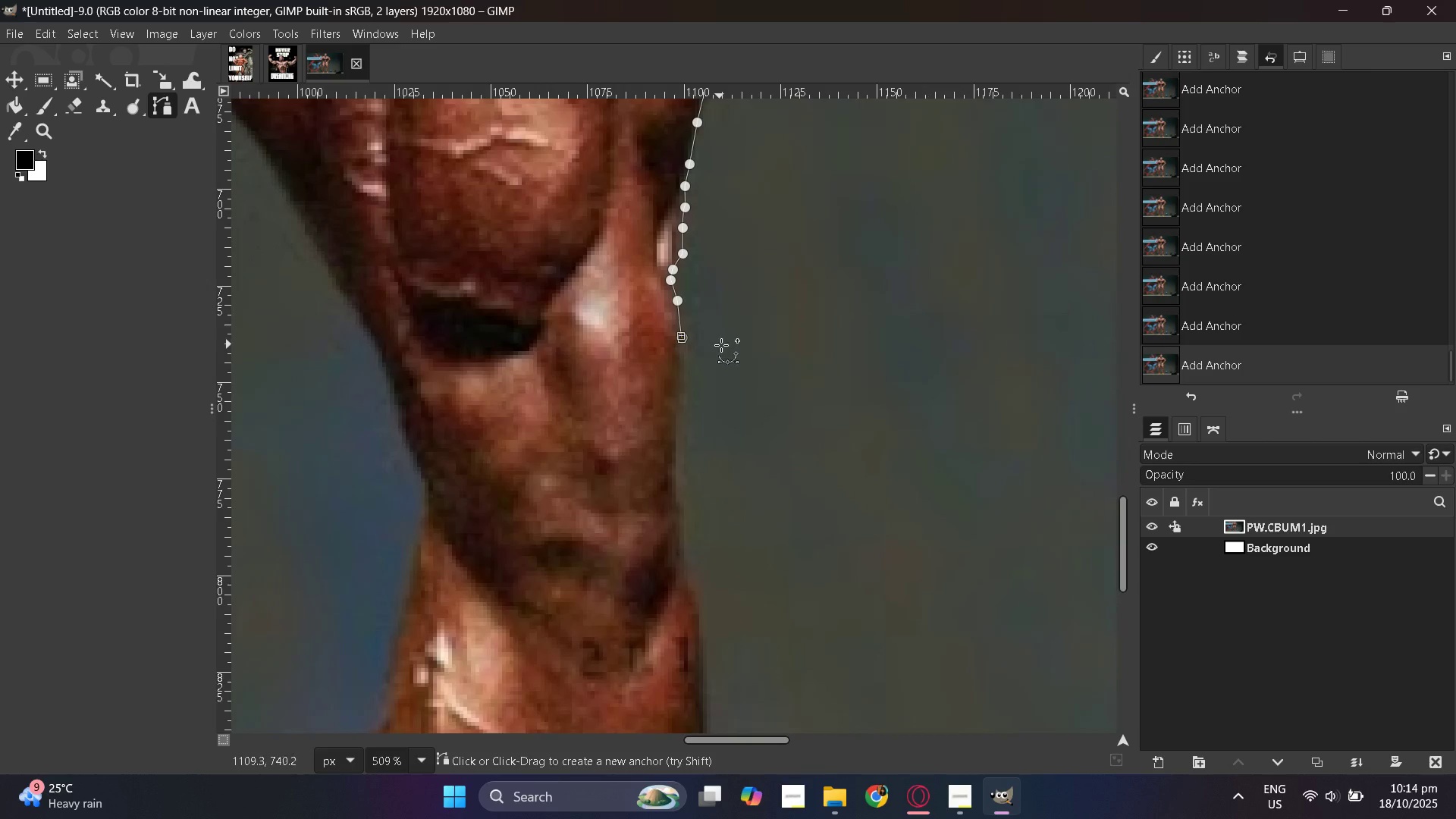 
key(Alt+AltLeft)
 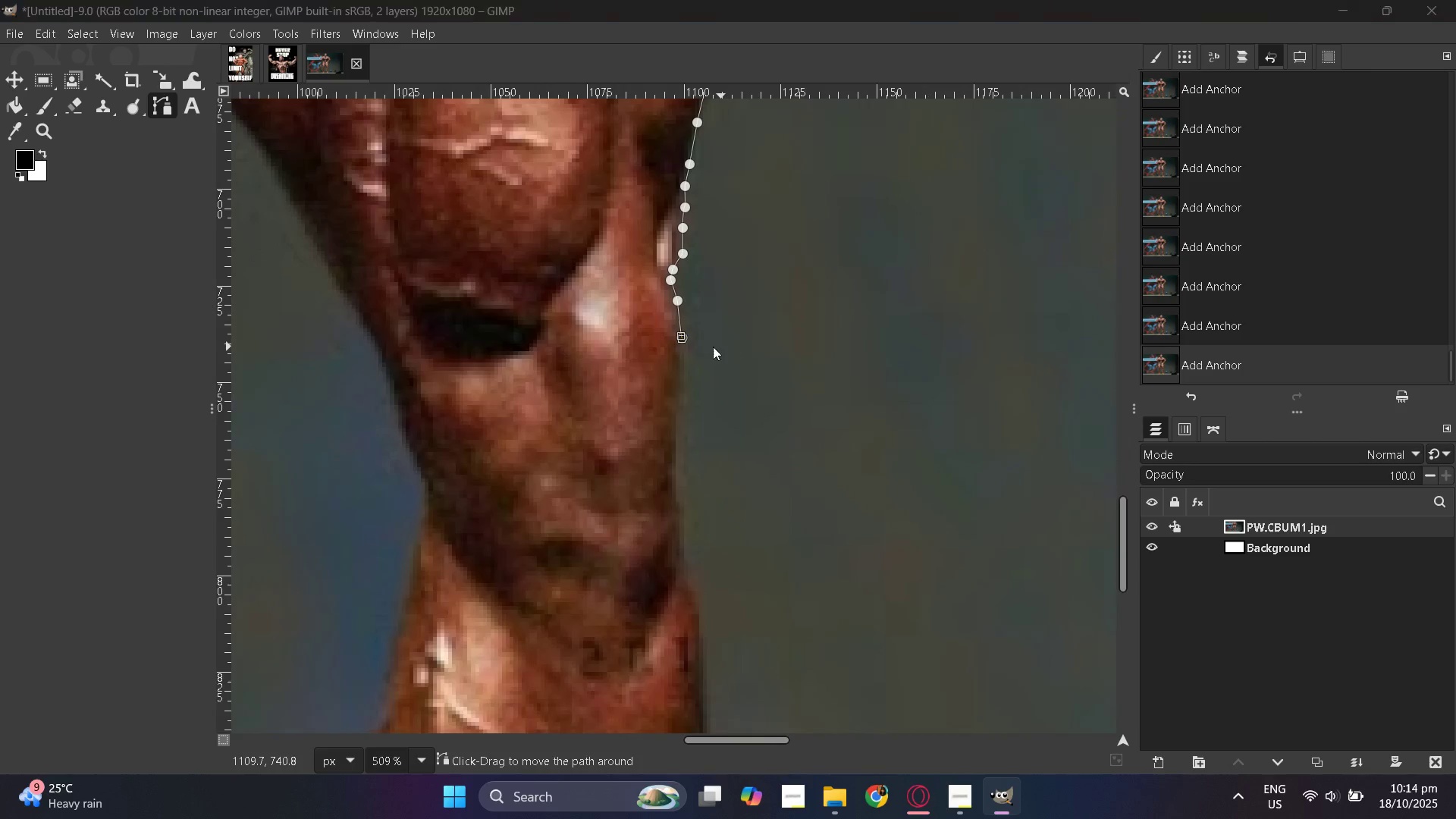 
key(Alt+Tab)
 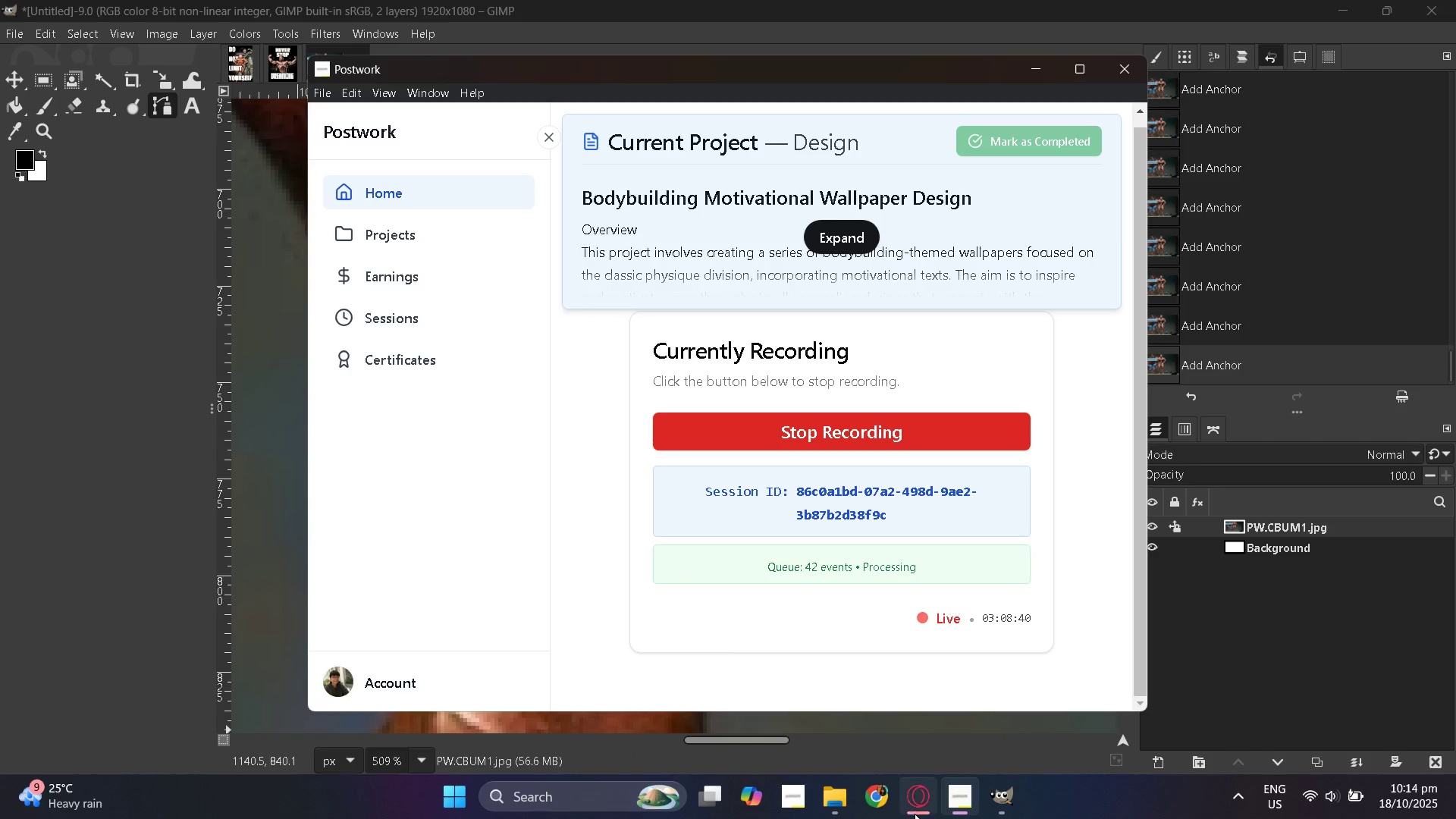 
left_click([915, 814])
 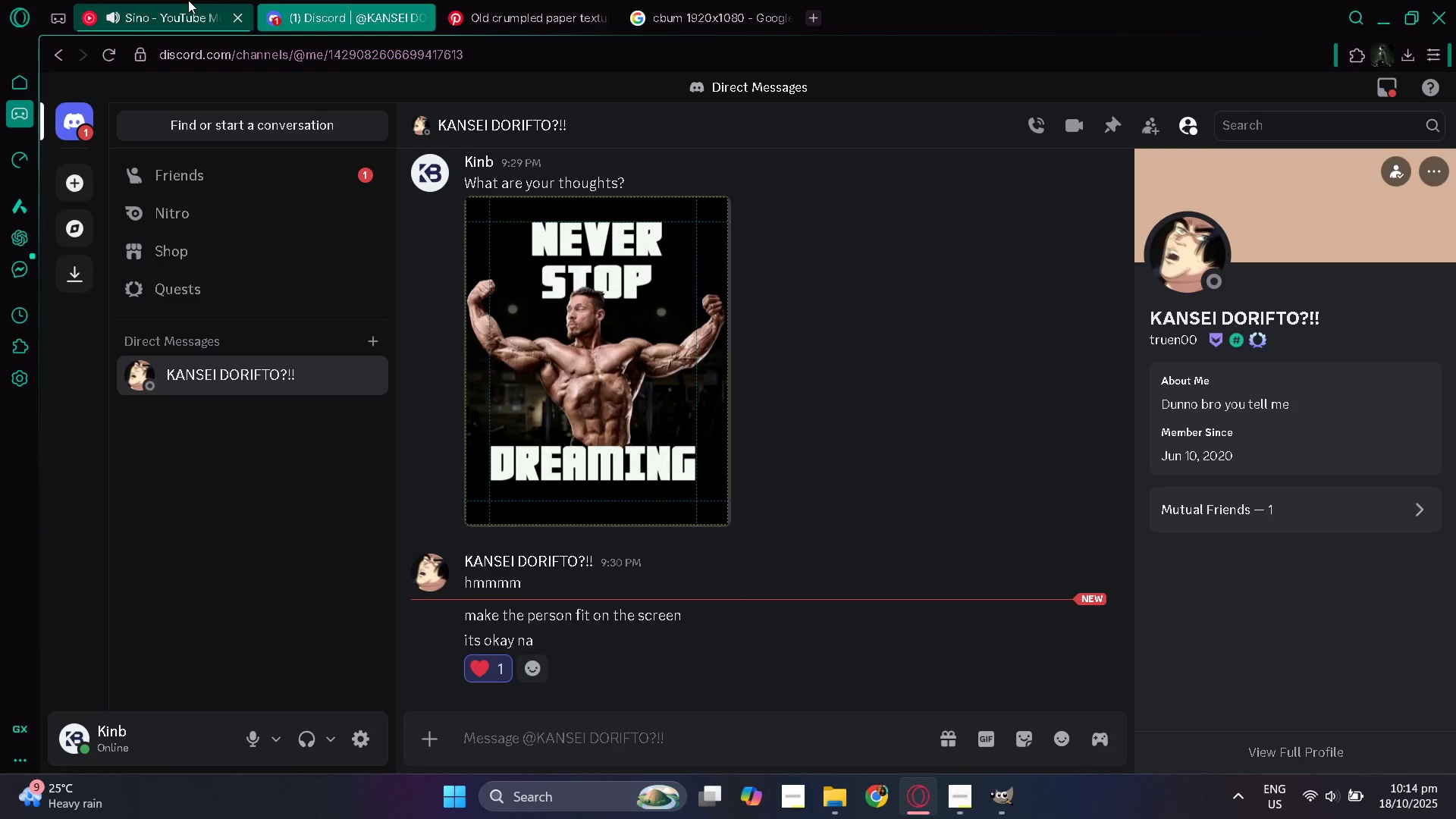 
left_click([188, 0])